 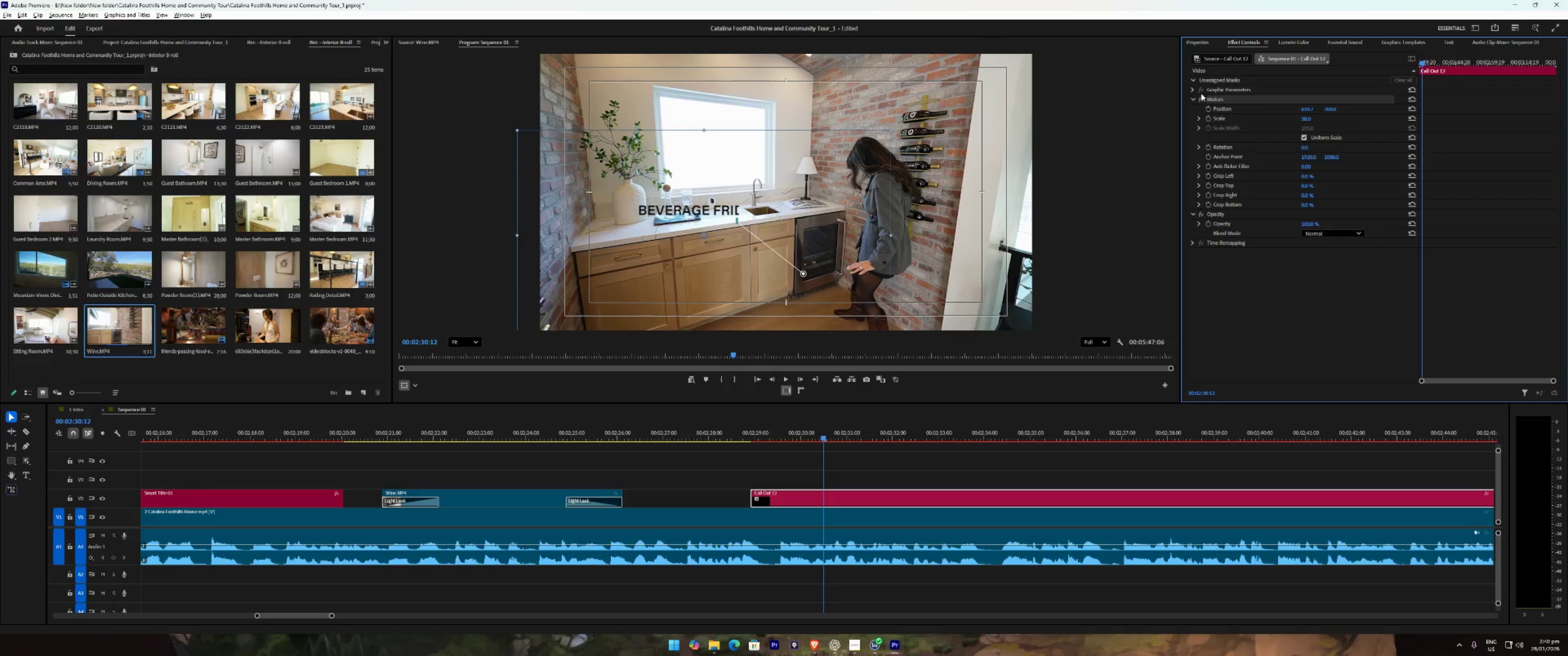 
left_click([1207, 110])
 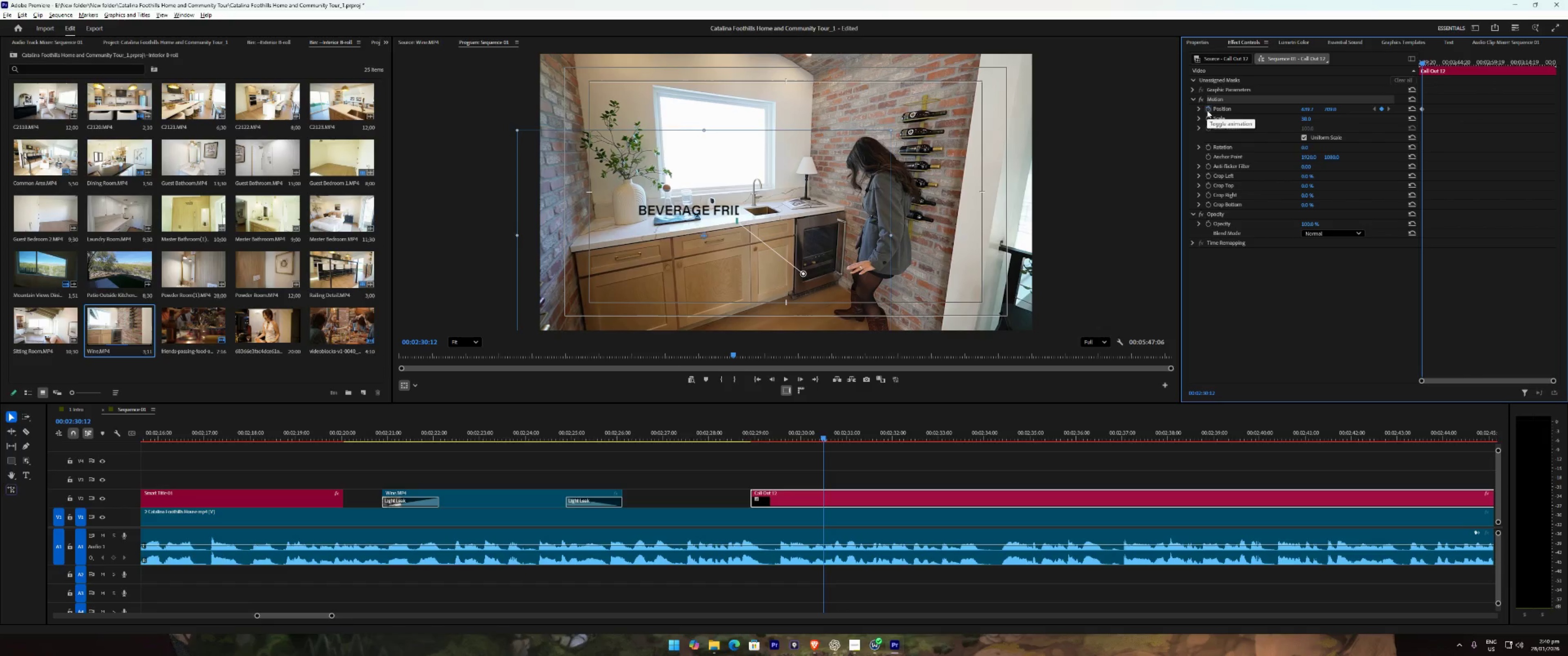 
hold_key(key=ShiftLeft, duration=0.5)
 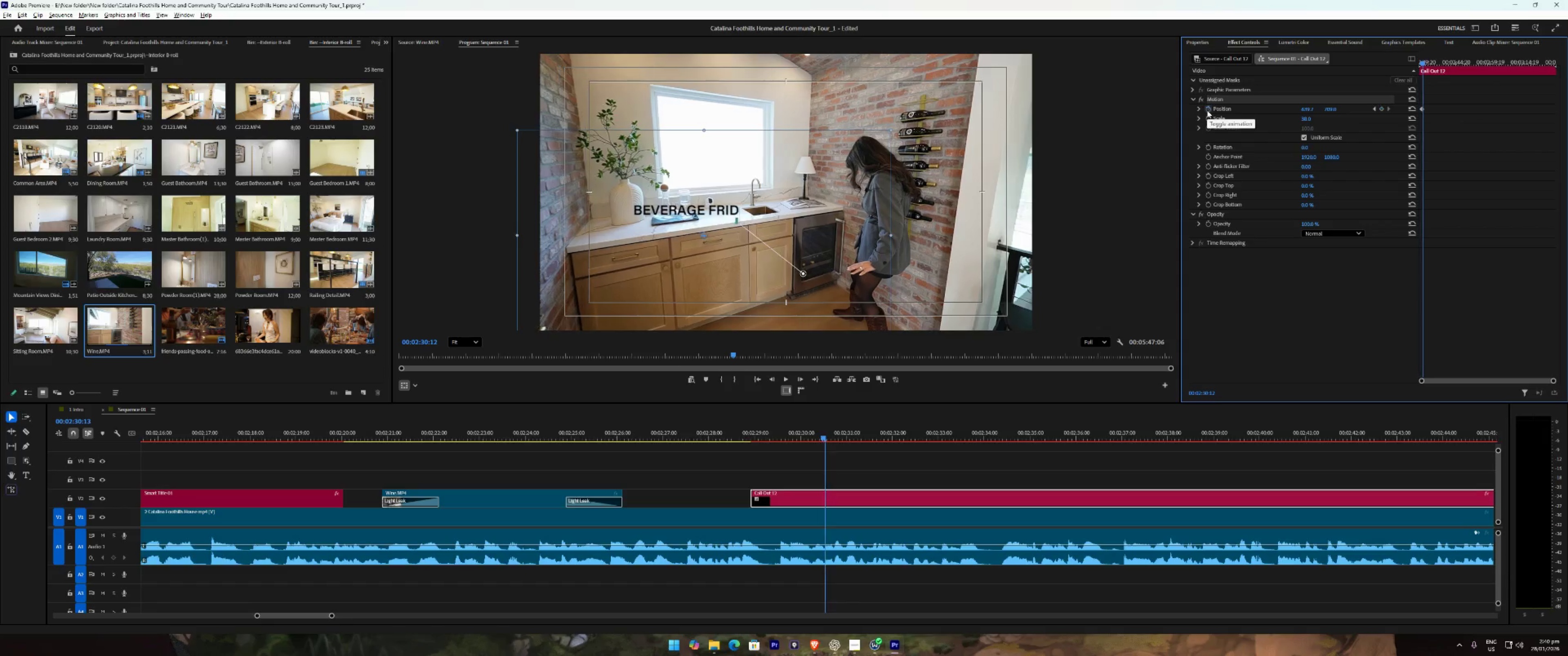 
key(ArrowRight)
 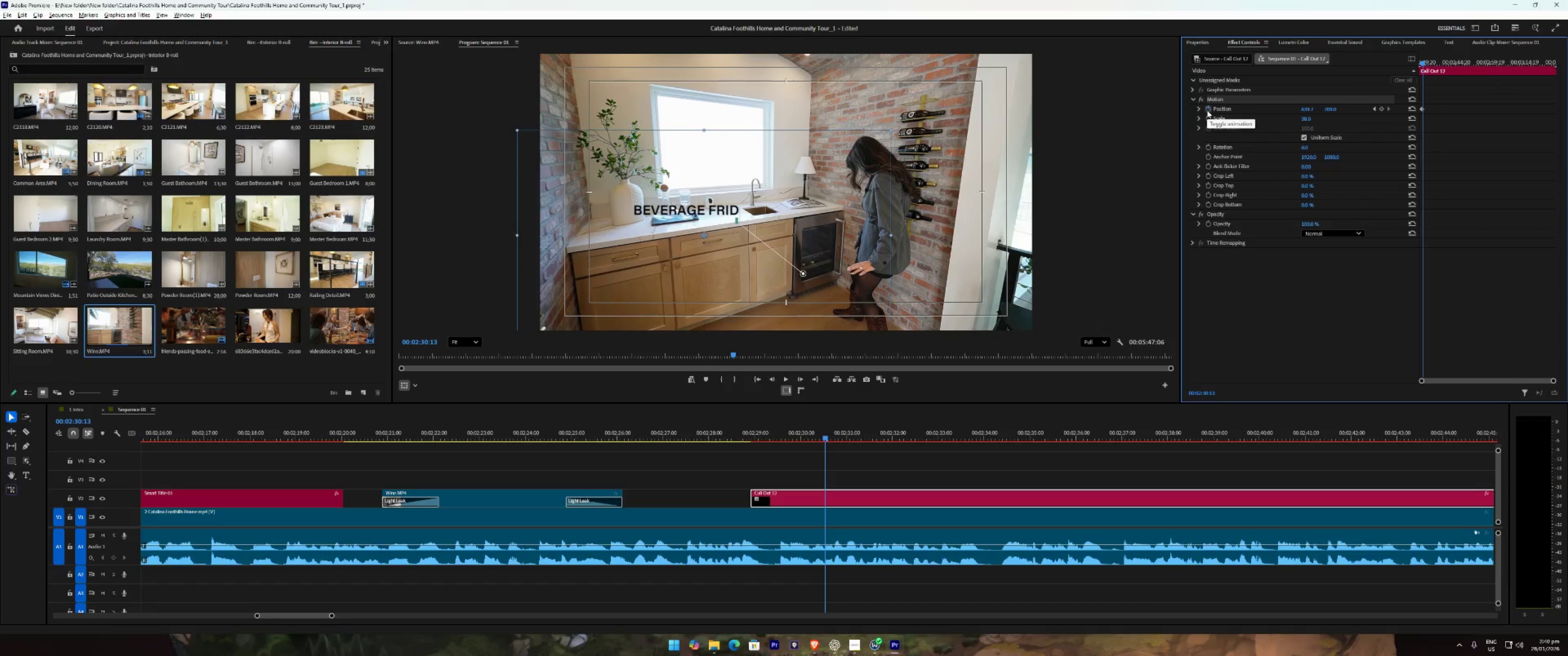 
key(ArrowRight)
 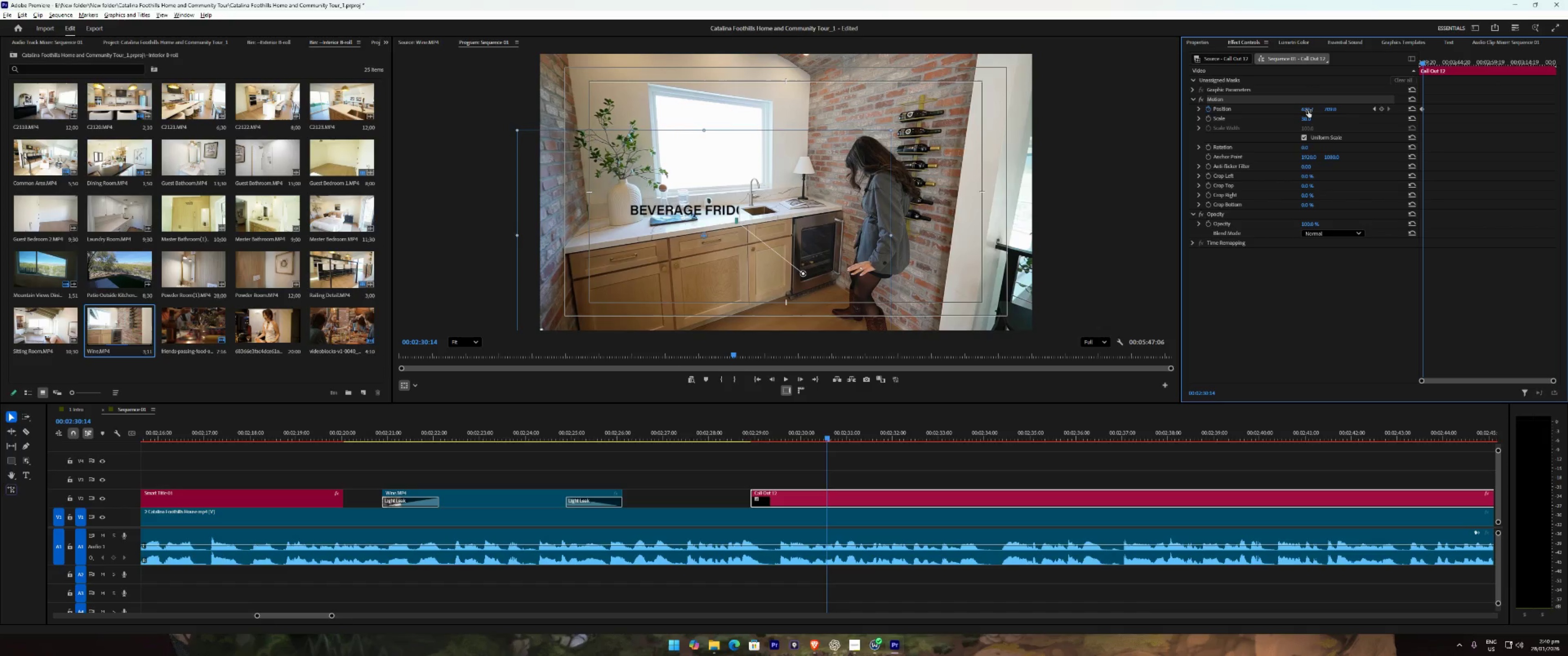 
left_click_drag(start_coordinate=[1308, 111], to_coordinate=[1297, 113])
 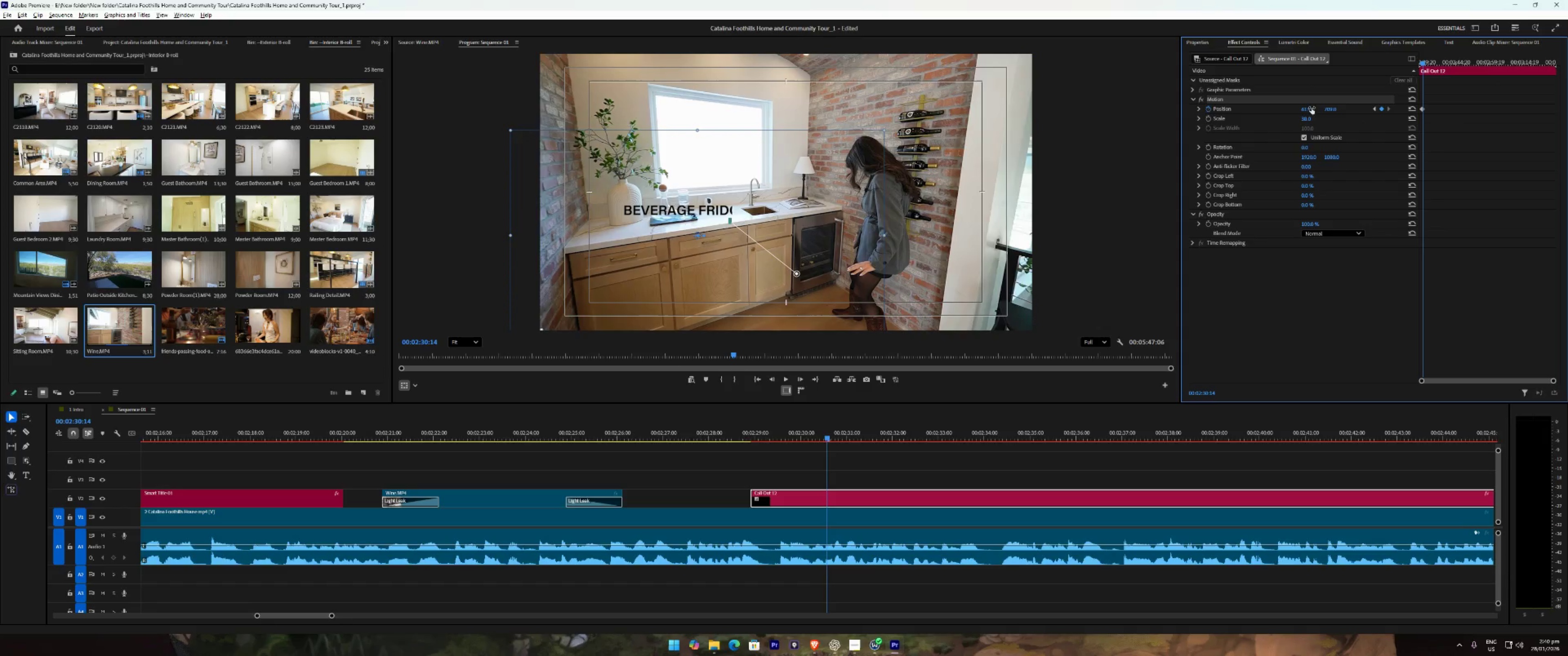 
key(ArrowRight)
 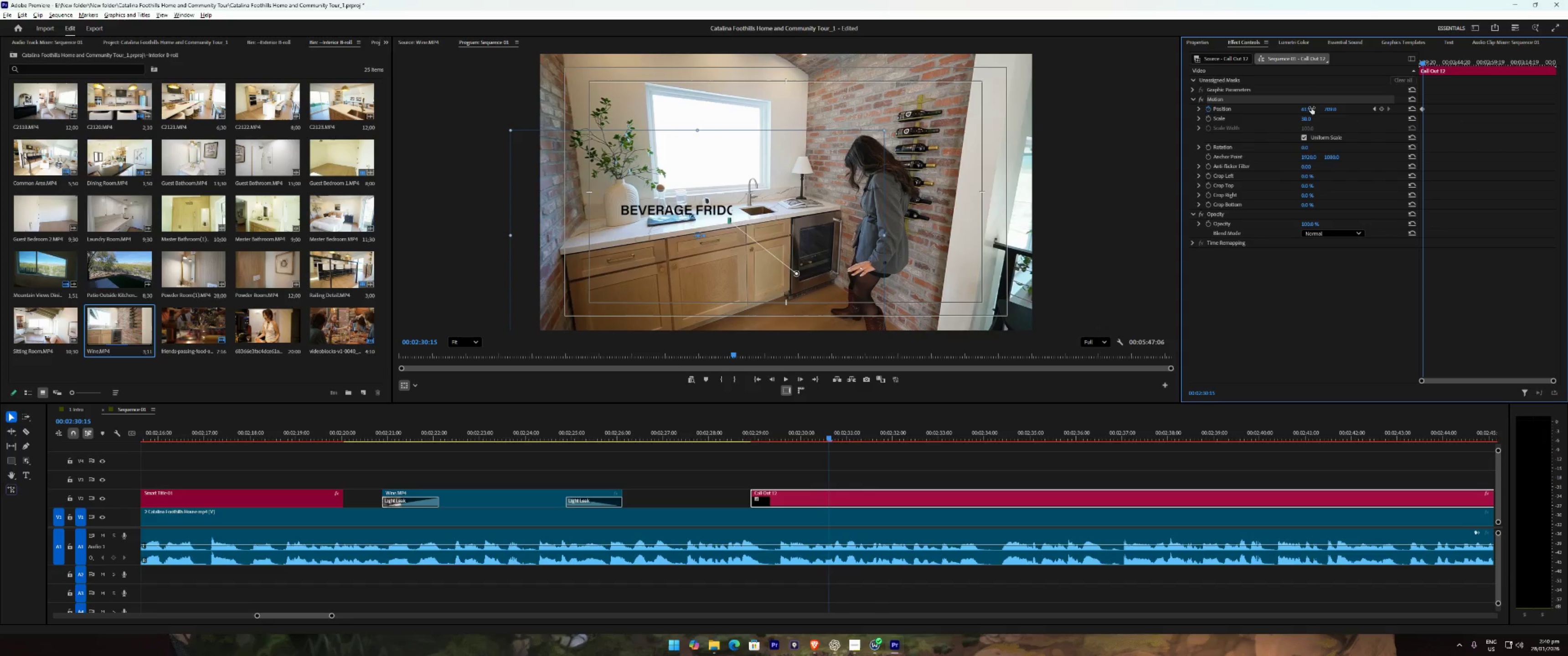 
key(ArrowRight)
 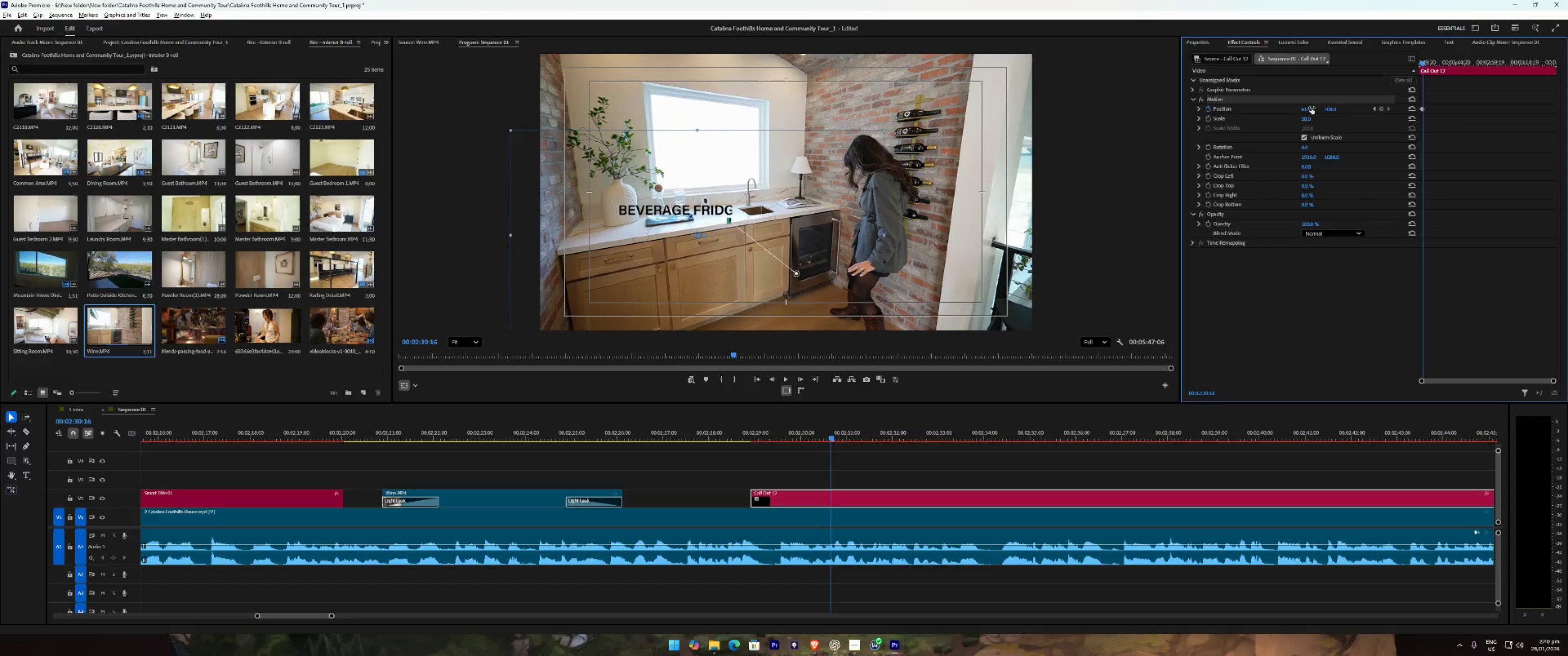 
left_click_drag(start_coordinate=[1311, 108], to_coordinate=[1305, 109])
 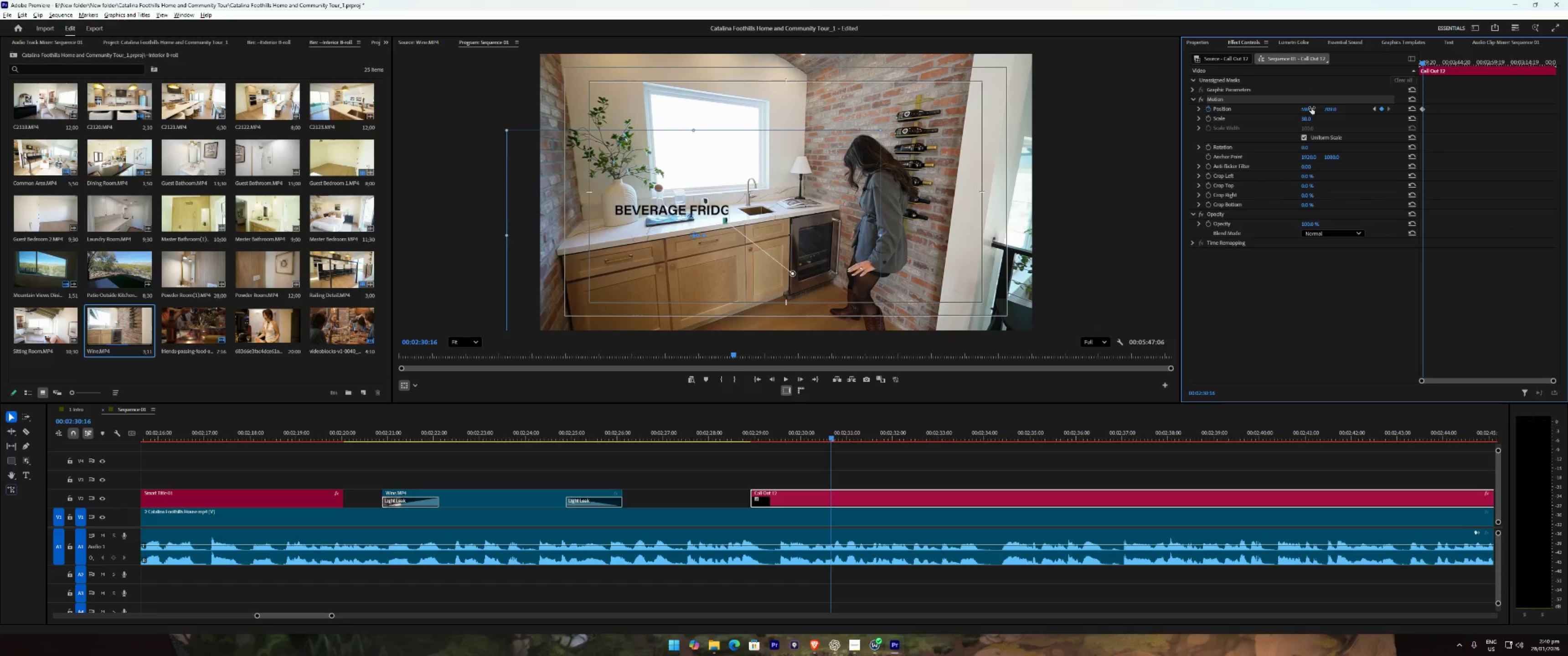 
hold_key(key=ShiftLeft, duration=0.76)
 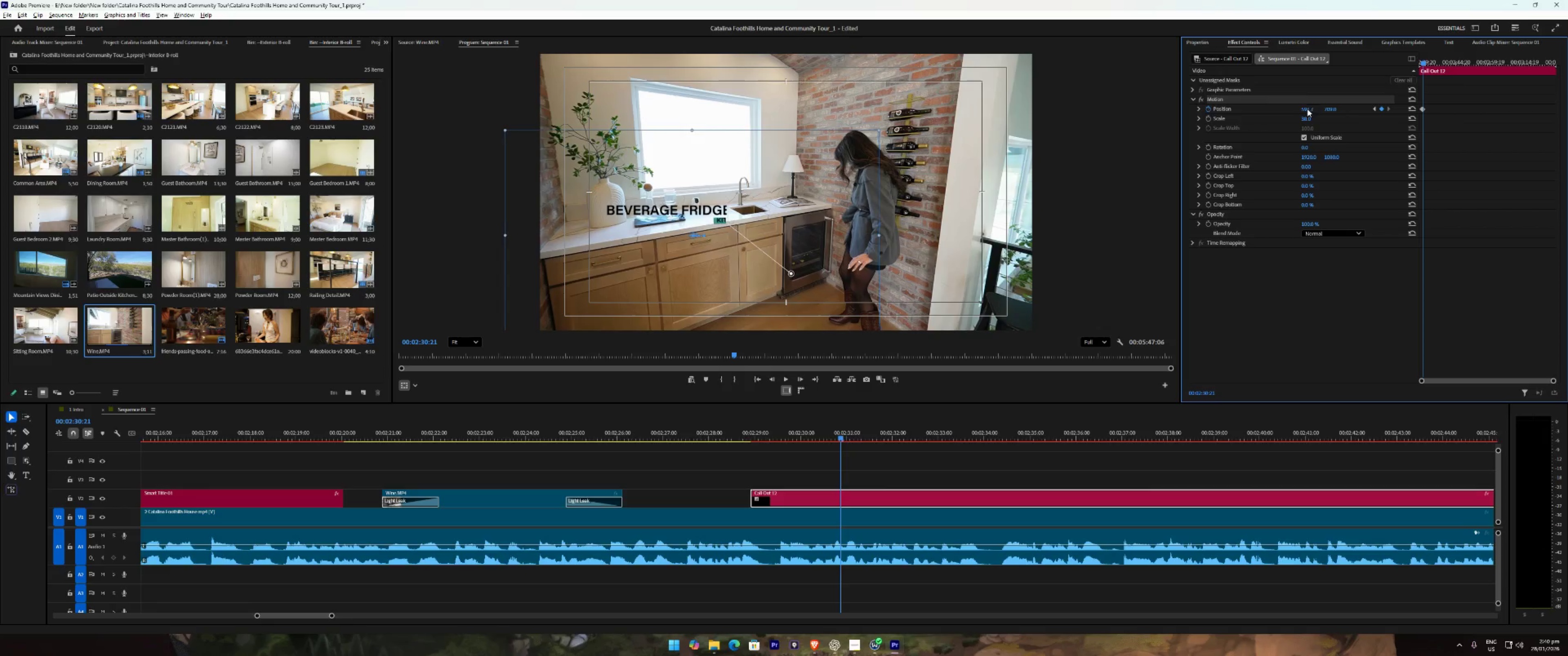 
key(ArrowRight)
 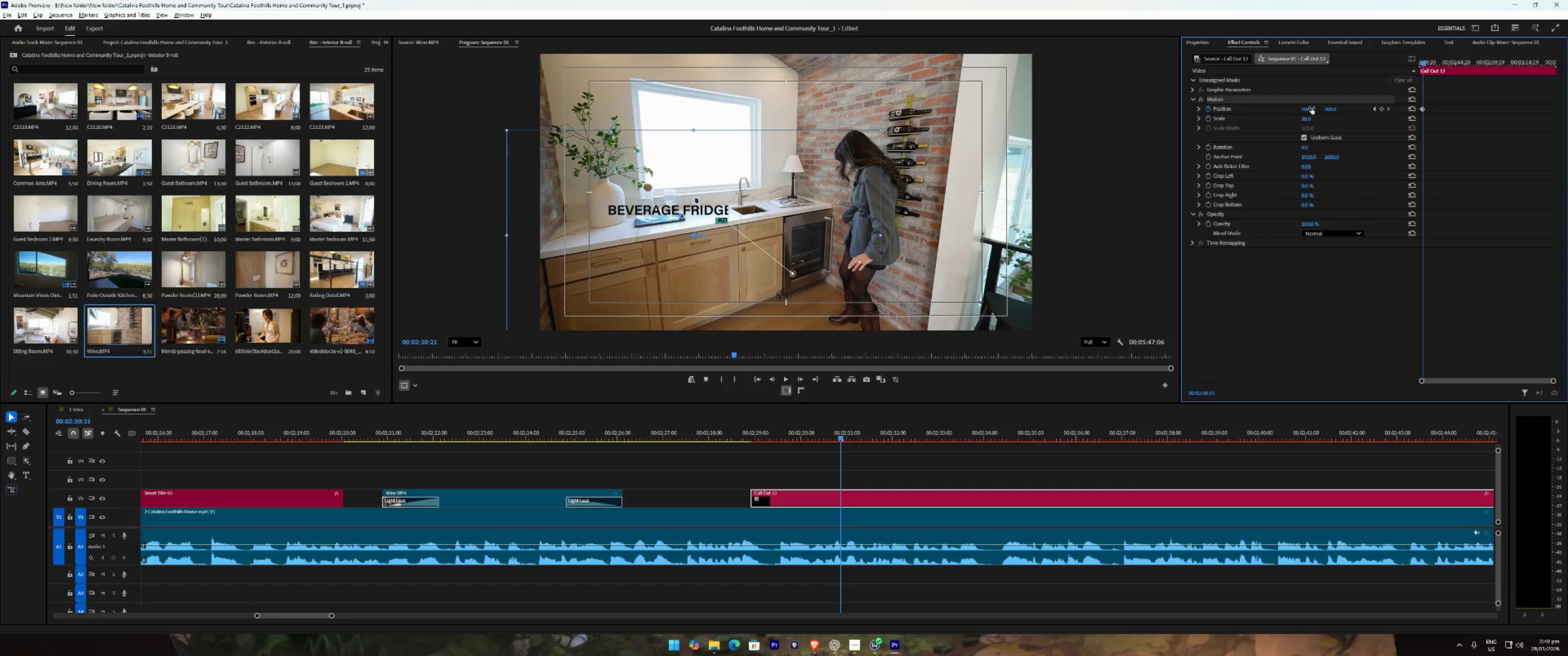 
left_click_drag(start_coordinate=[1311, 108], to_coordinate=[1305, 109])
 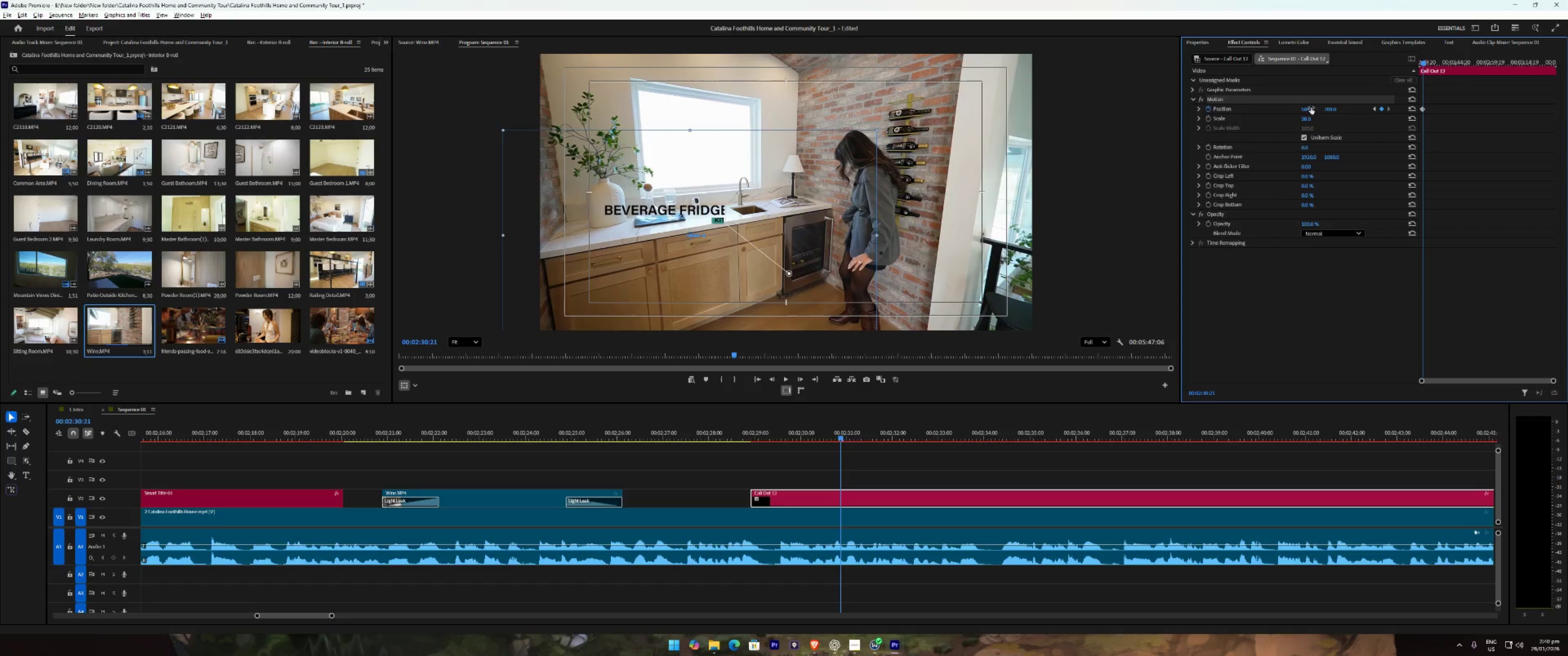 
key(Shift+ArrowRight)
 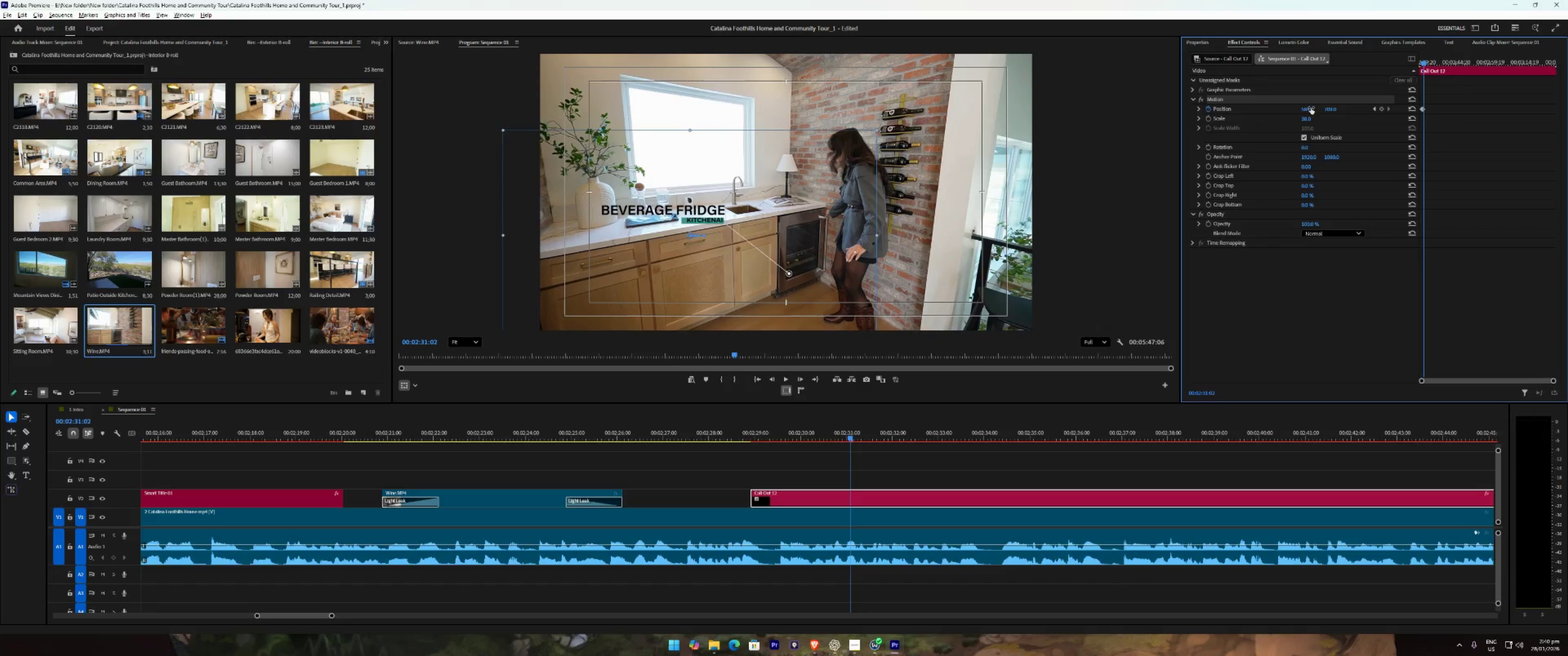 
left_click_drag(start_coordinate=[1311, 108], to_coordinate=[1302, 111])
 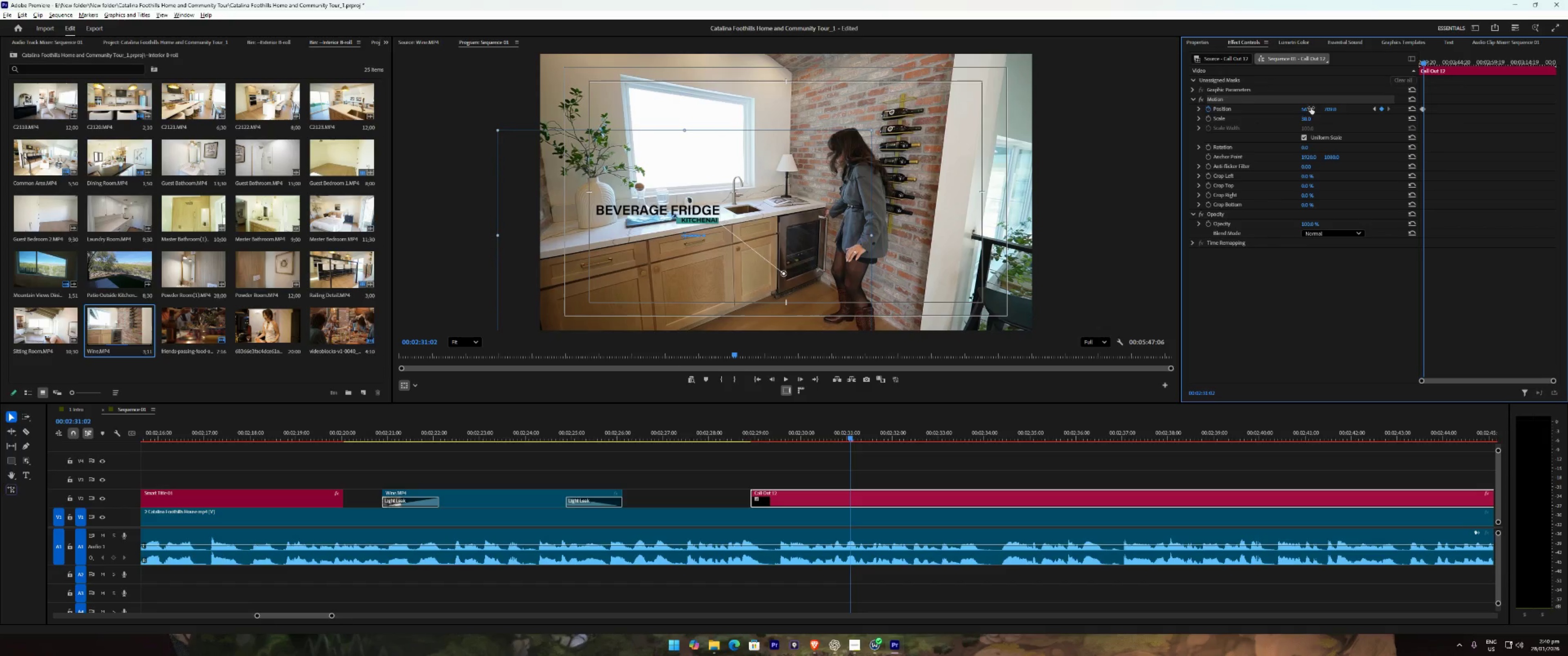 
key(Shift+ArrowRight)
 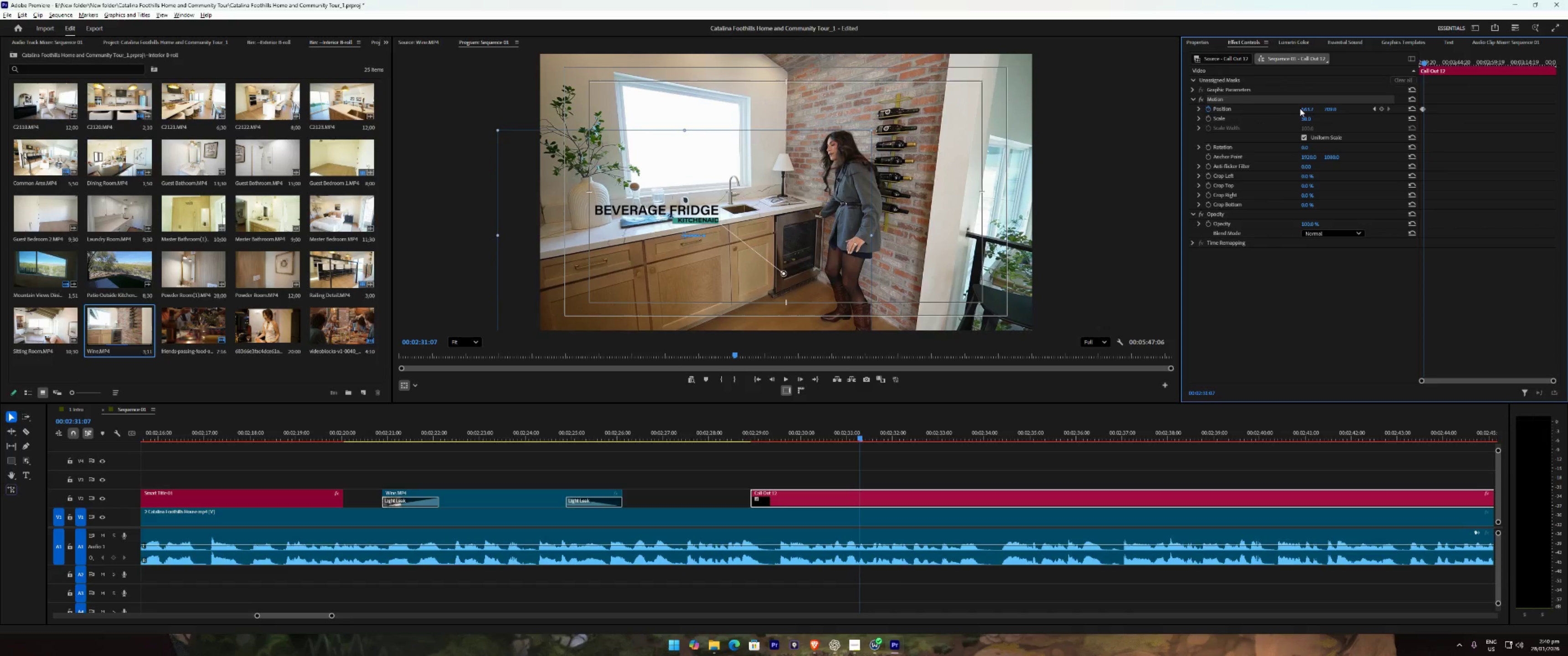 
left_click_drag(start_coordinate=[1307, 110], to_coordinate=[1301, 112])
 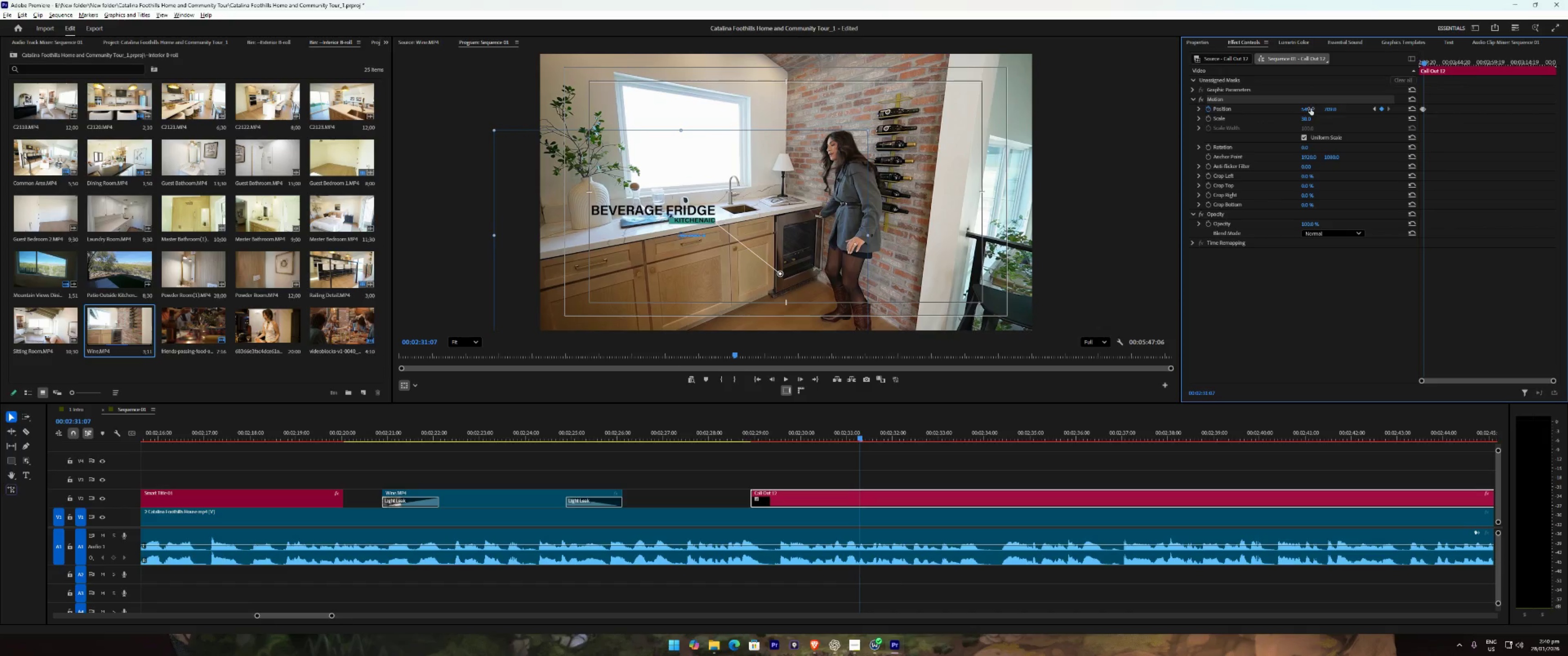 
key(Shift+ArrowRight)
 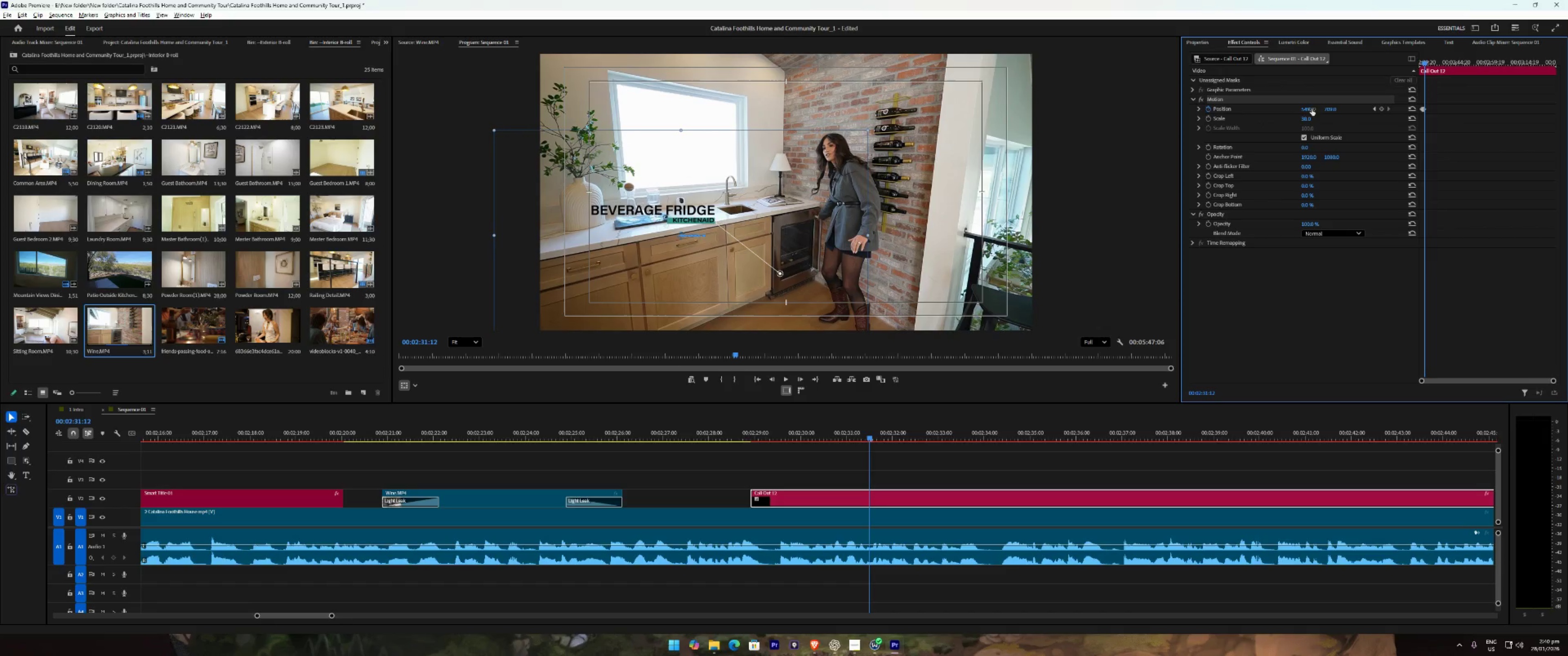 
left_click_drag(start_coordinate=[1312, 109], to_coordinate=[1308, 111])
 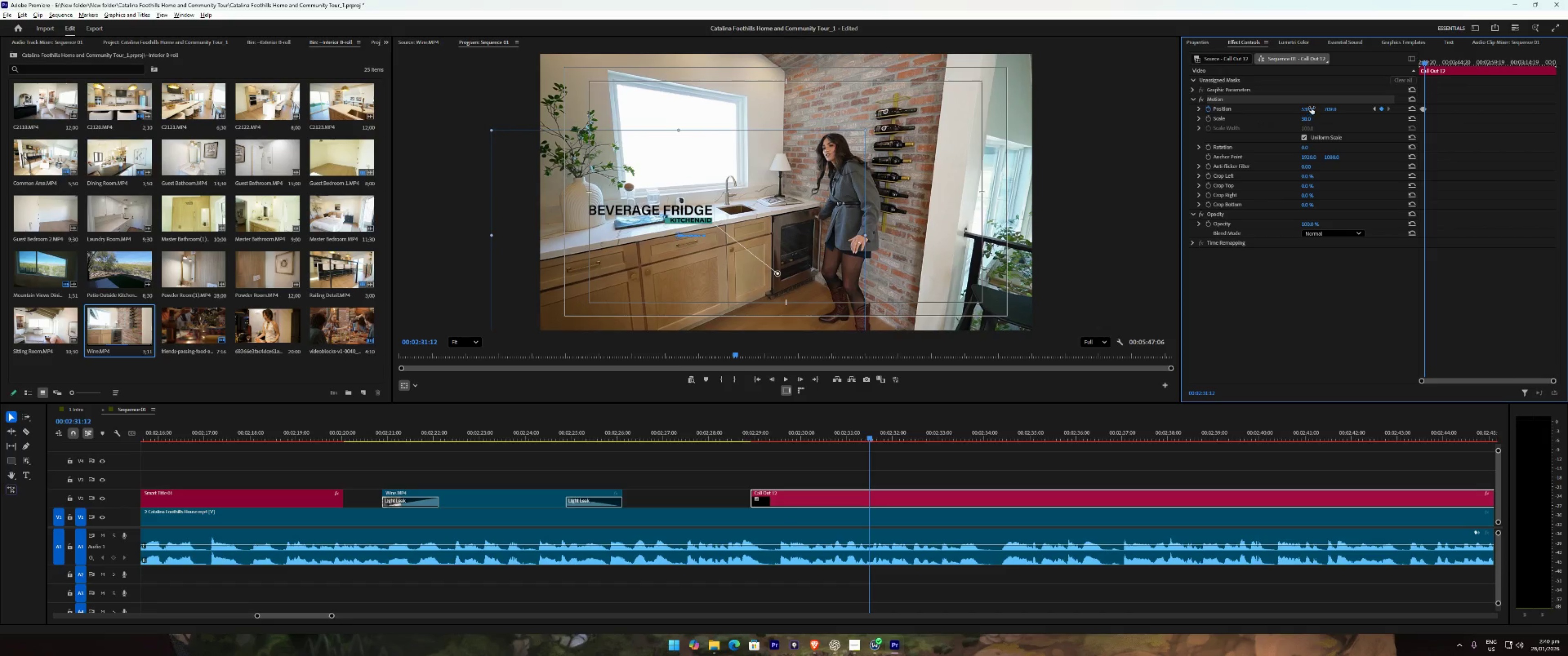 
key(Shift+ArrowRight)
 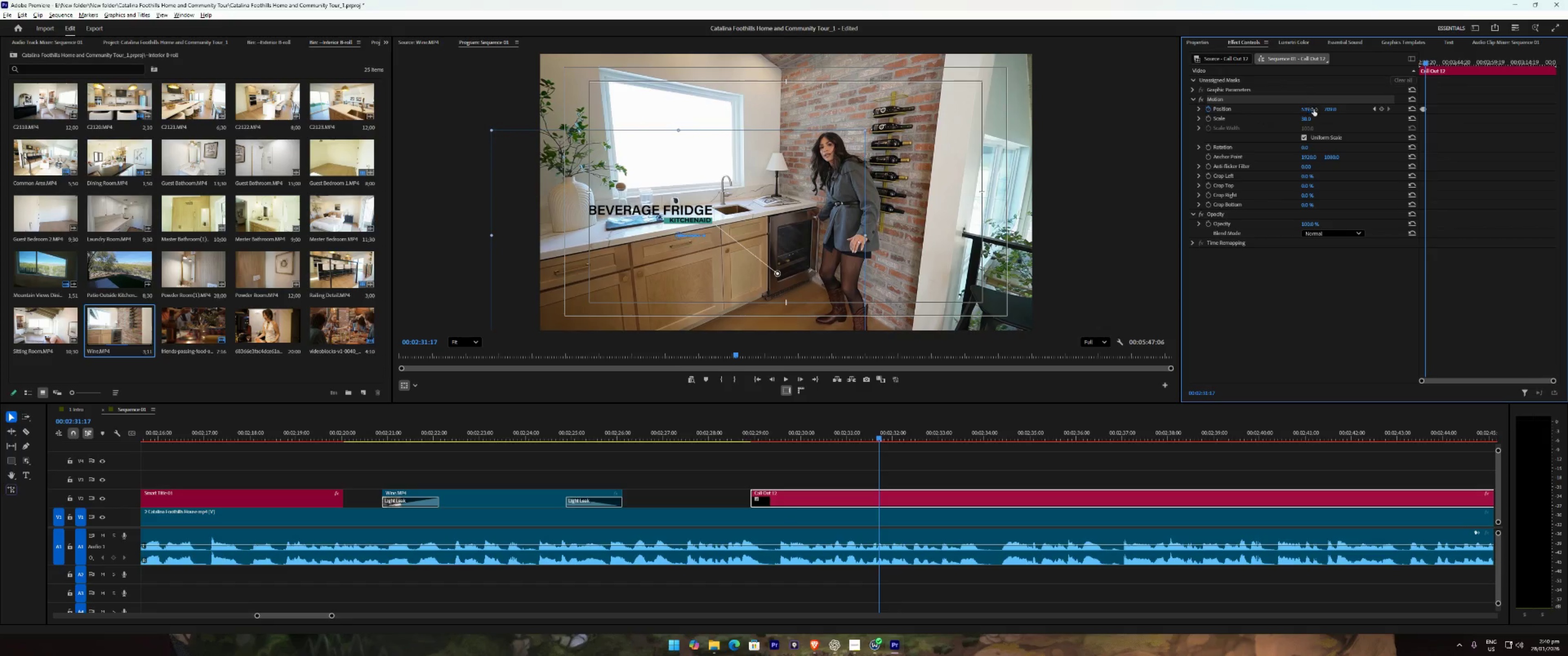 
left_click_drag(start_coordinate=[1314, 109], to_coordinate=[1308, 112])
 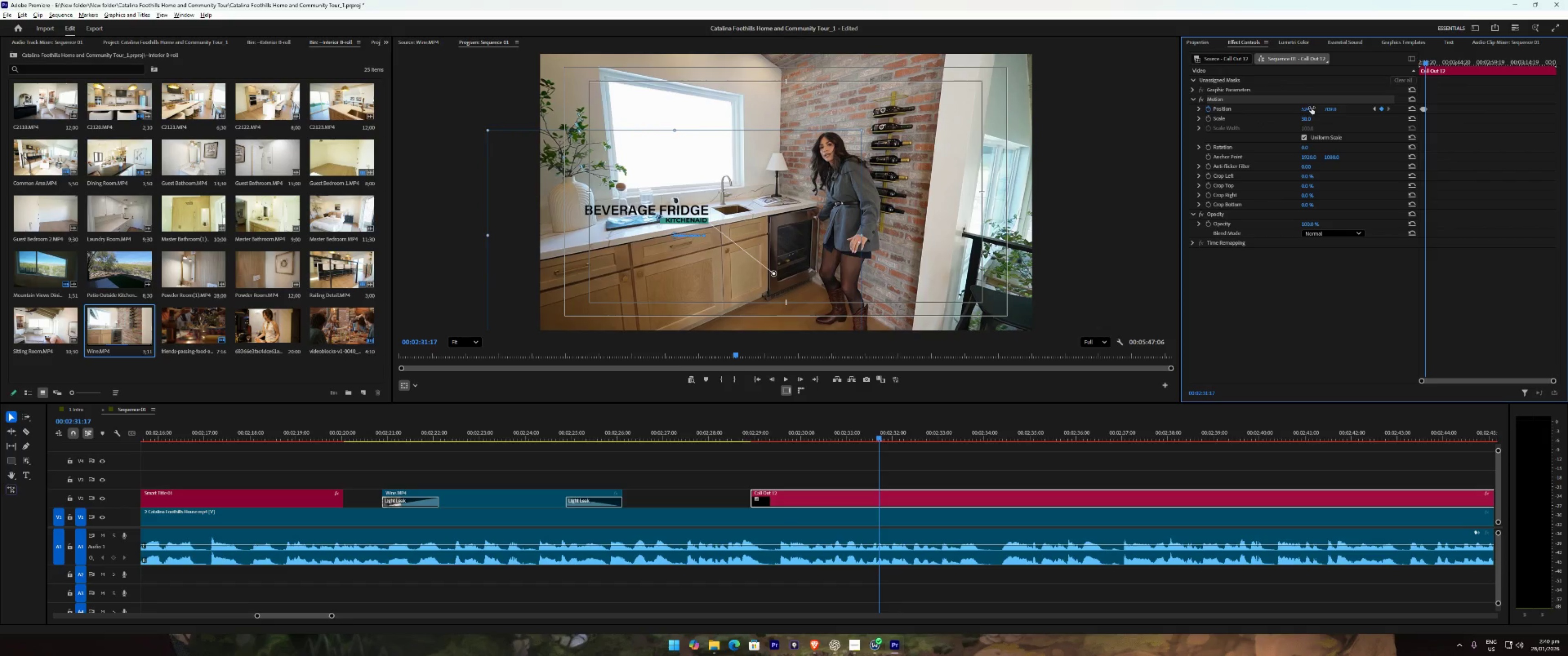 
hold_key(key=ShiftLeft, duration=0.6)
 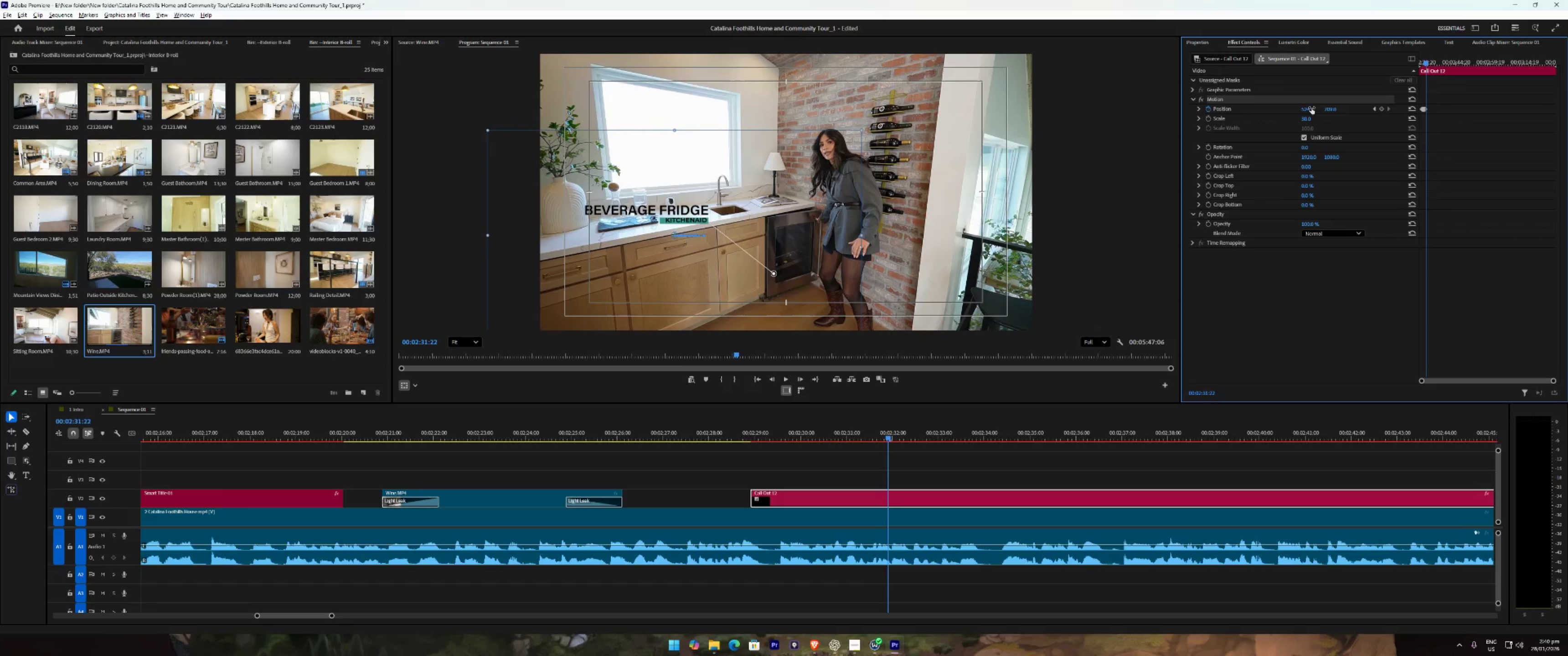 
key(ArrowRight)
 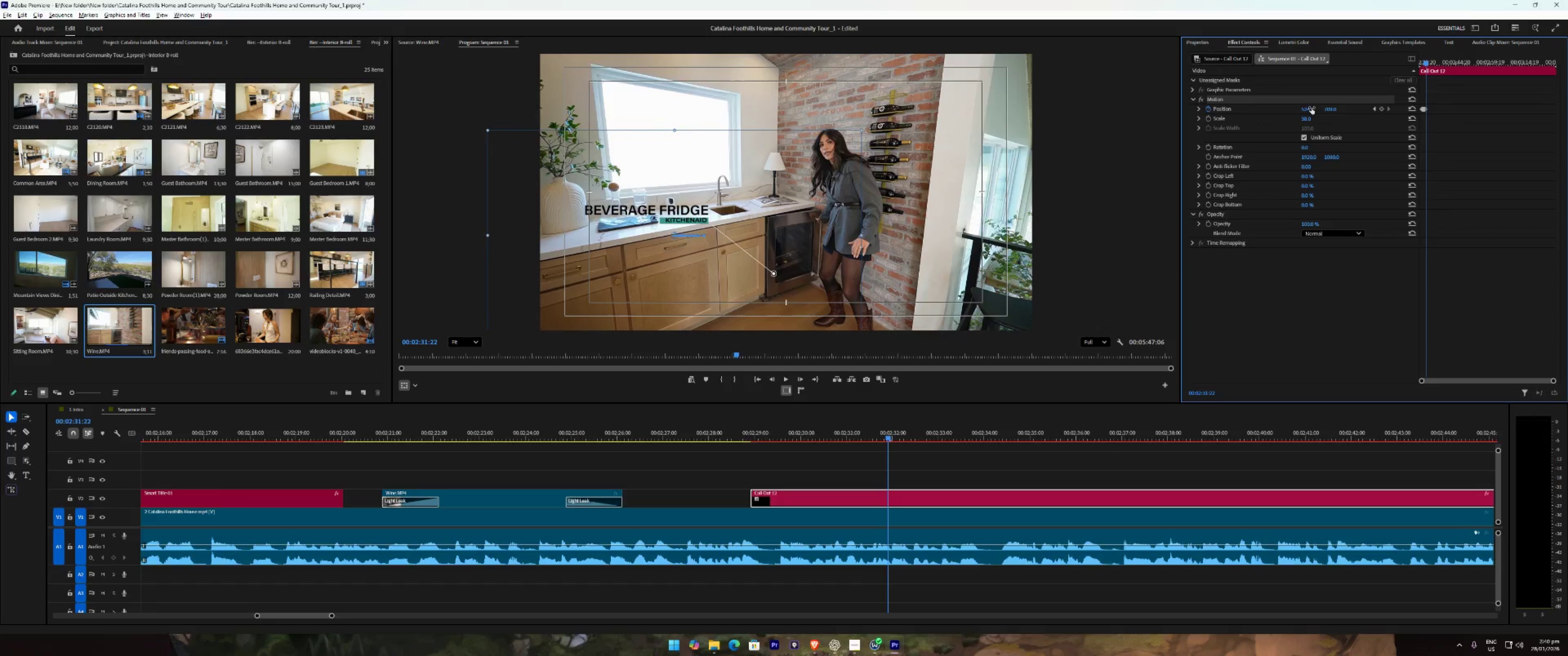 
key(Space)
 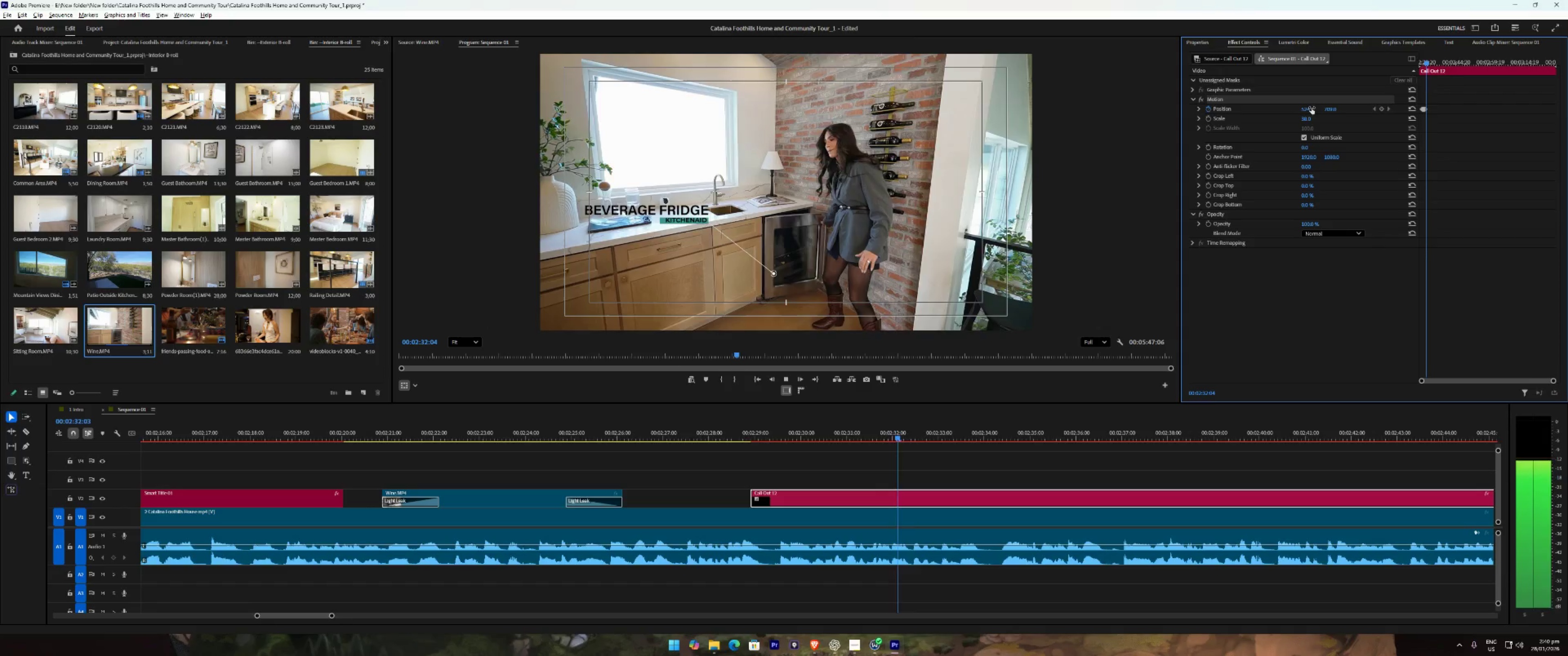 
key(Space)
 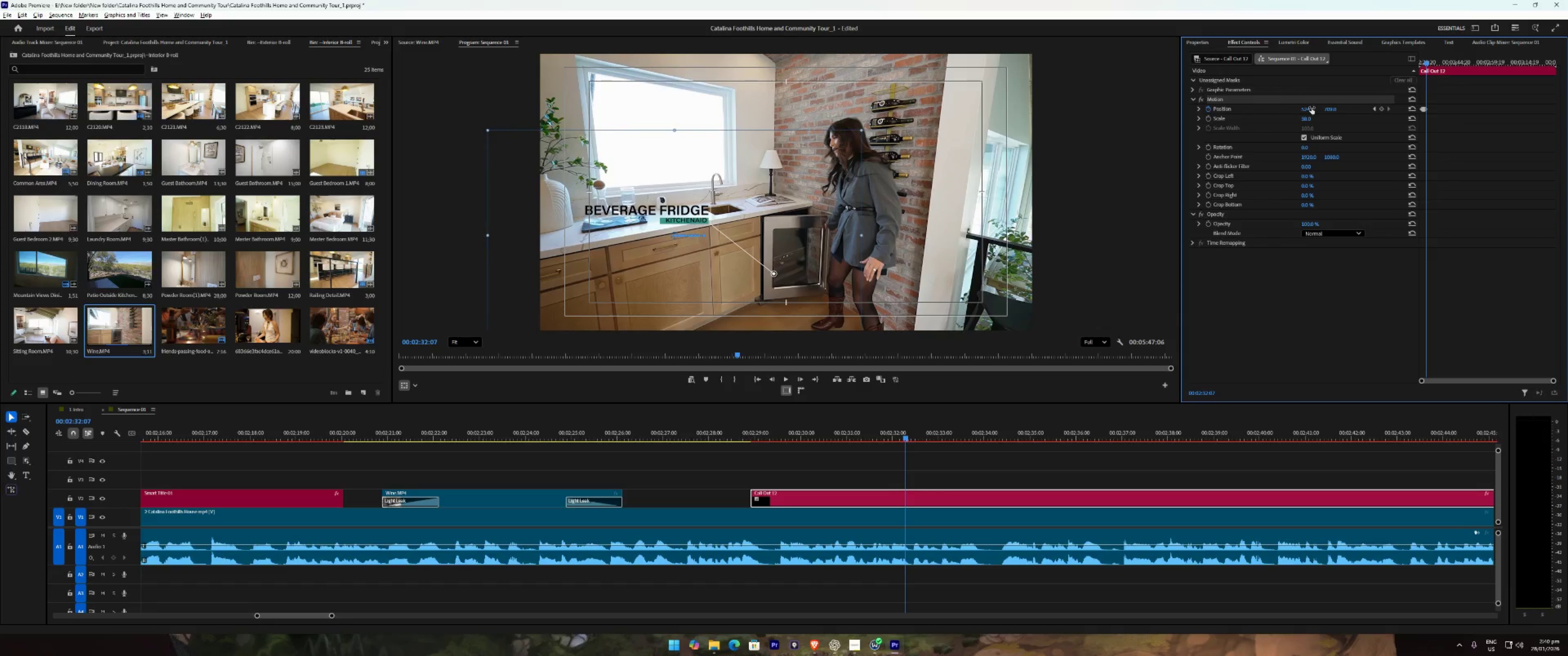 
key(Space)
 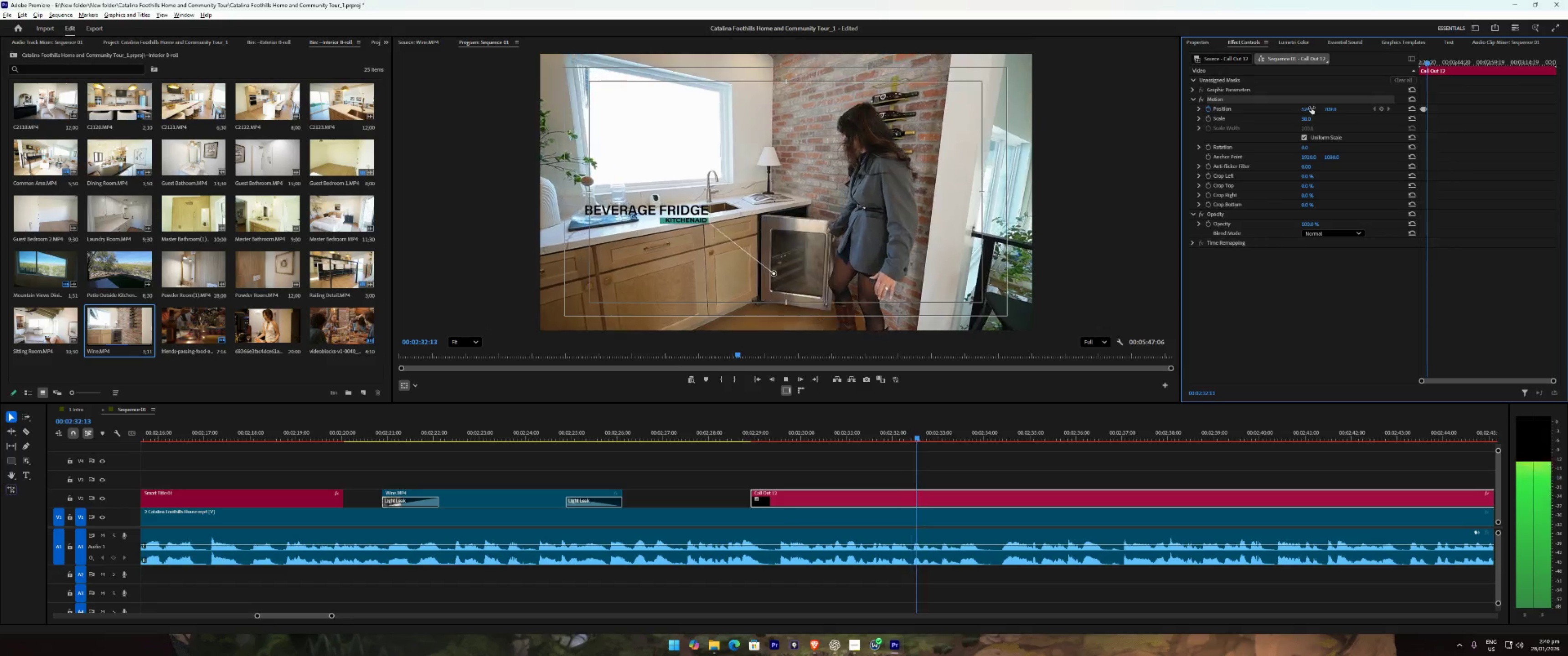 
key(Space)
 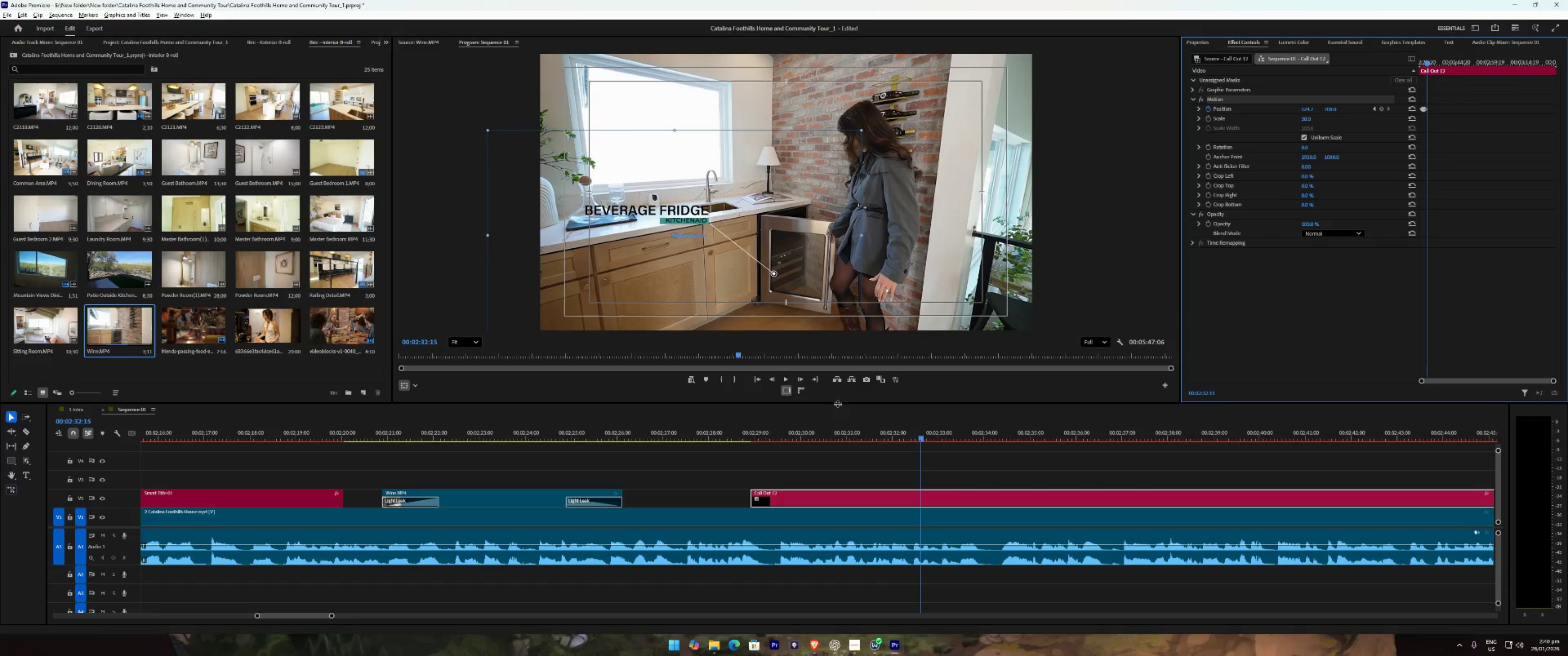 
left_click([745, 433])
 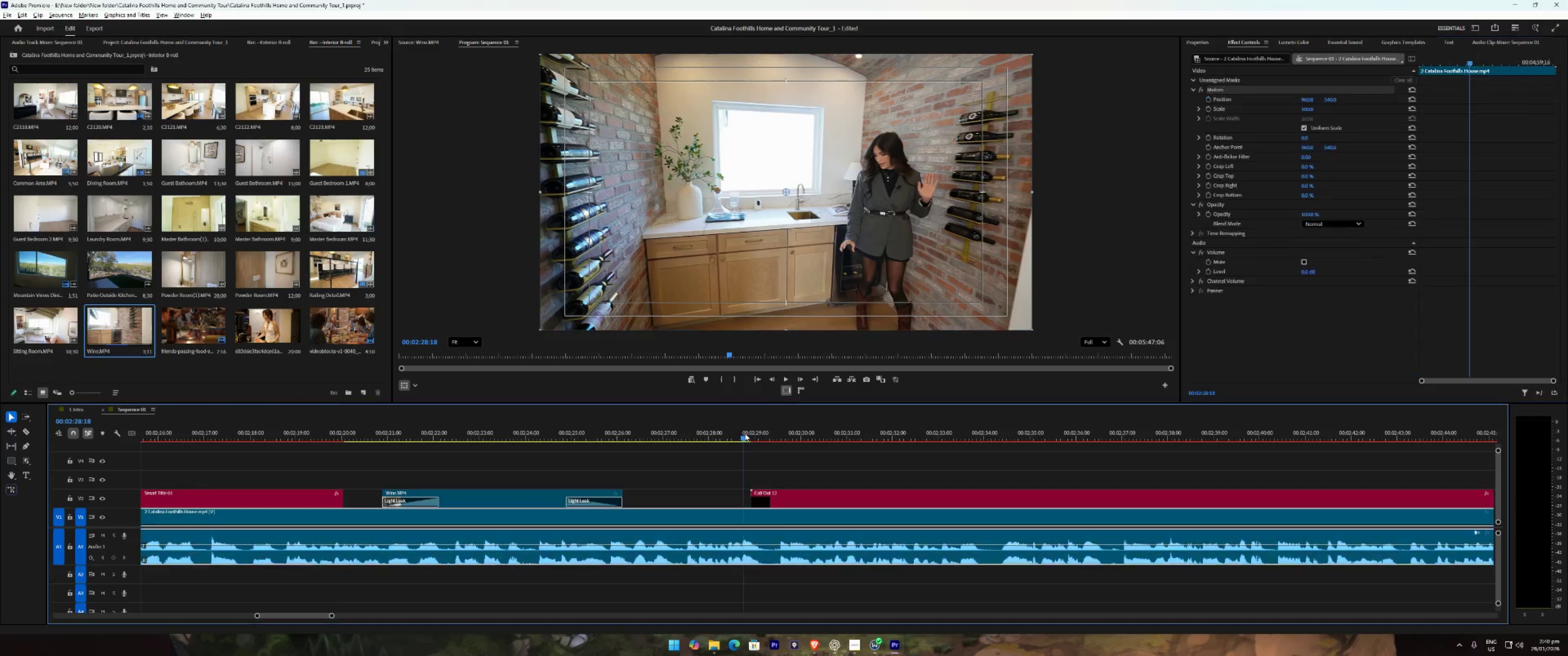 
key(Space)
 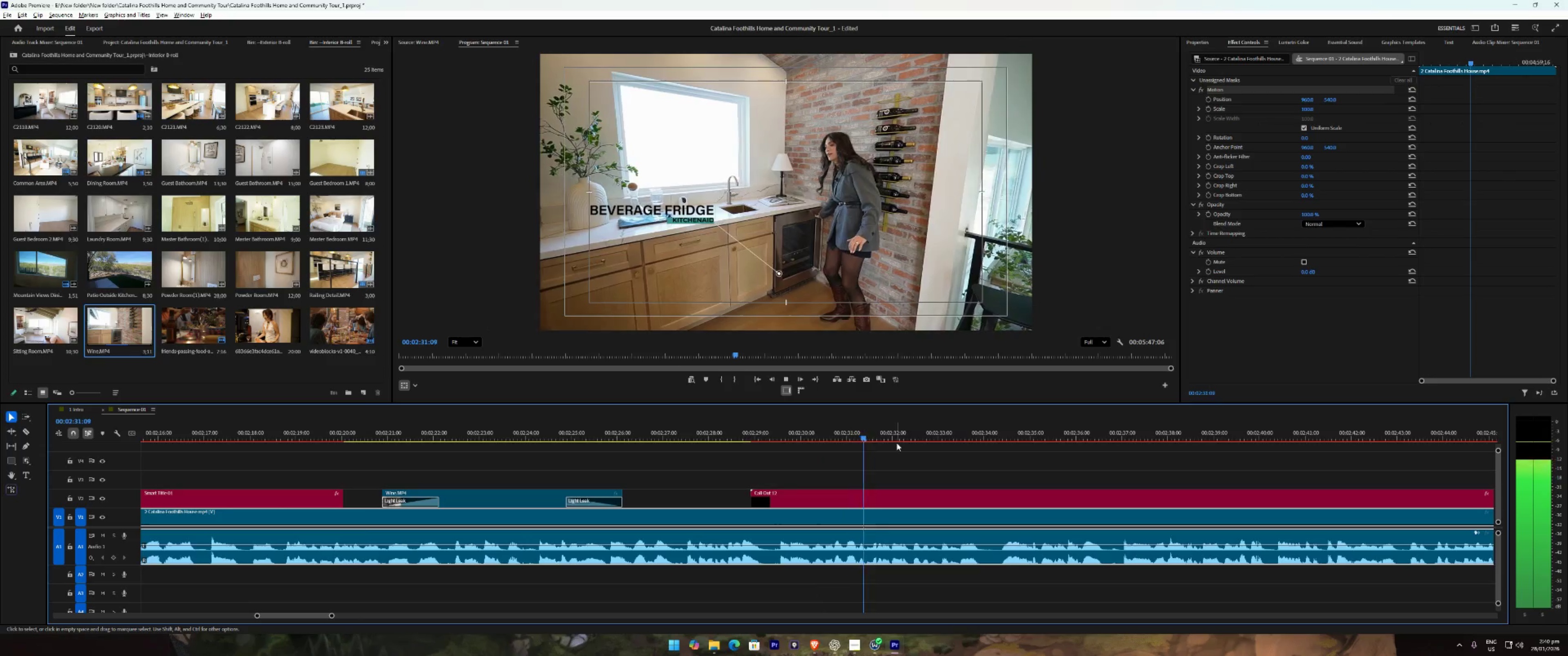 
key(Space)
 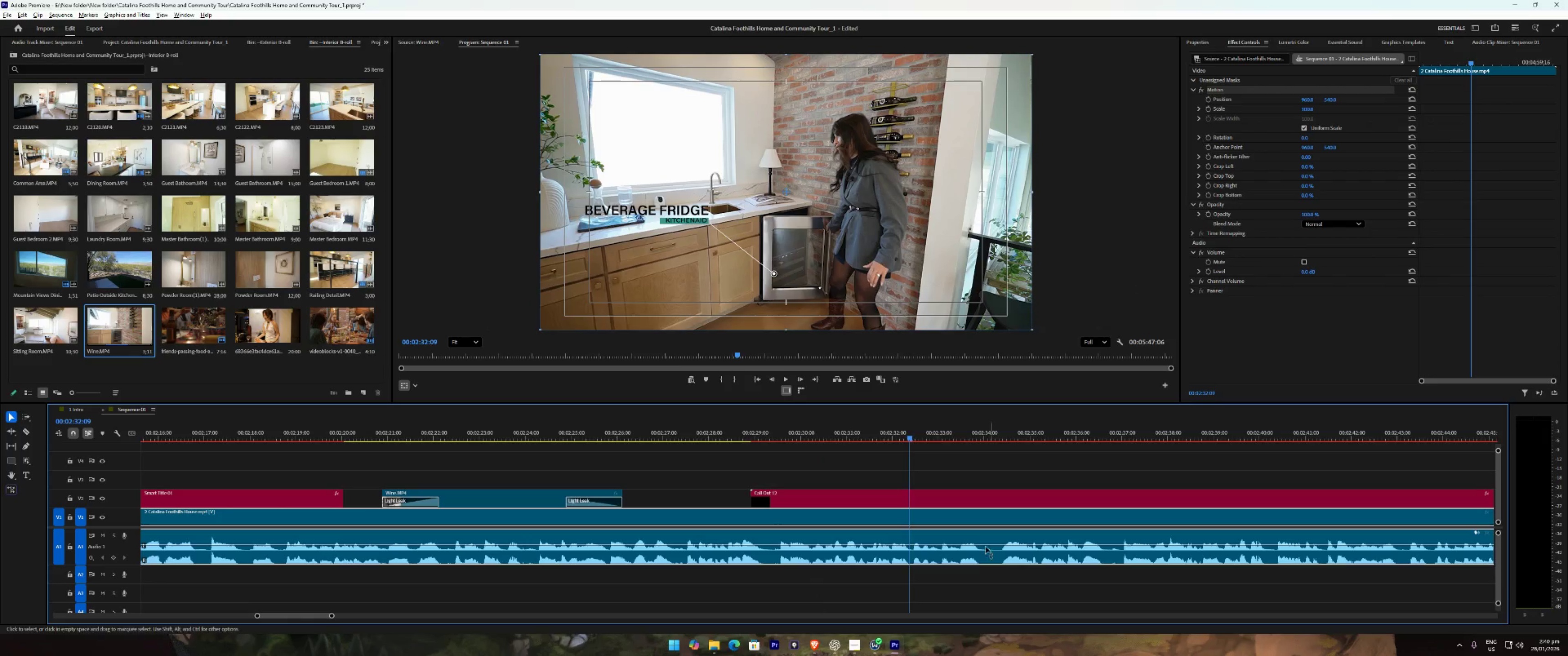 
left_click([1000, 498])
 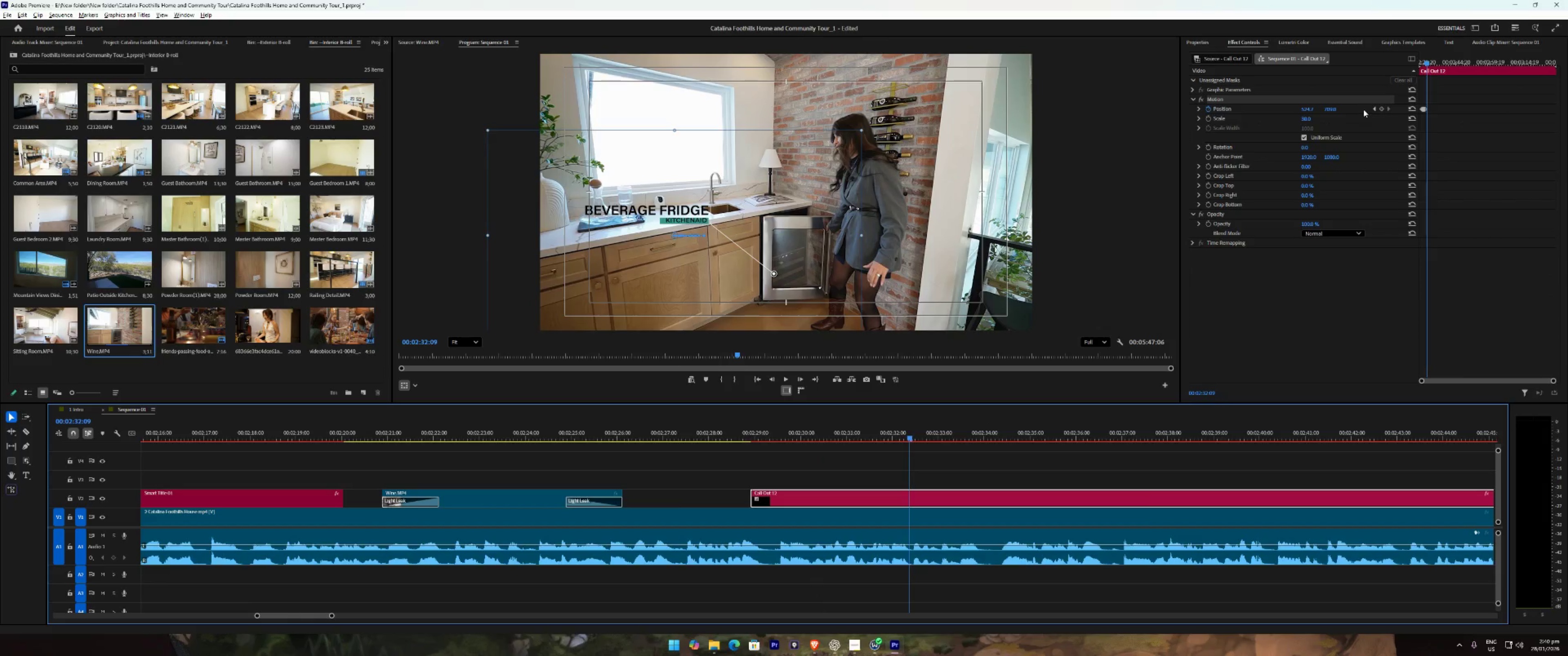 
left_click([1380, 109])
 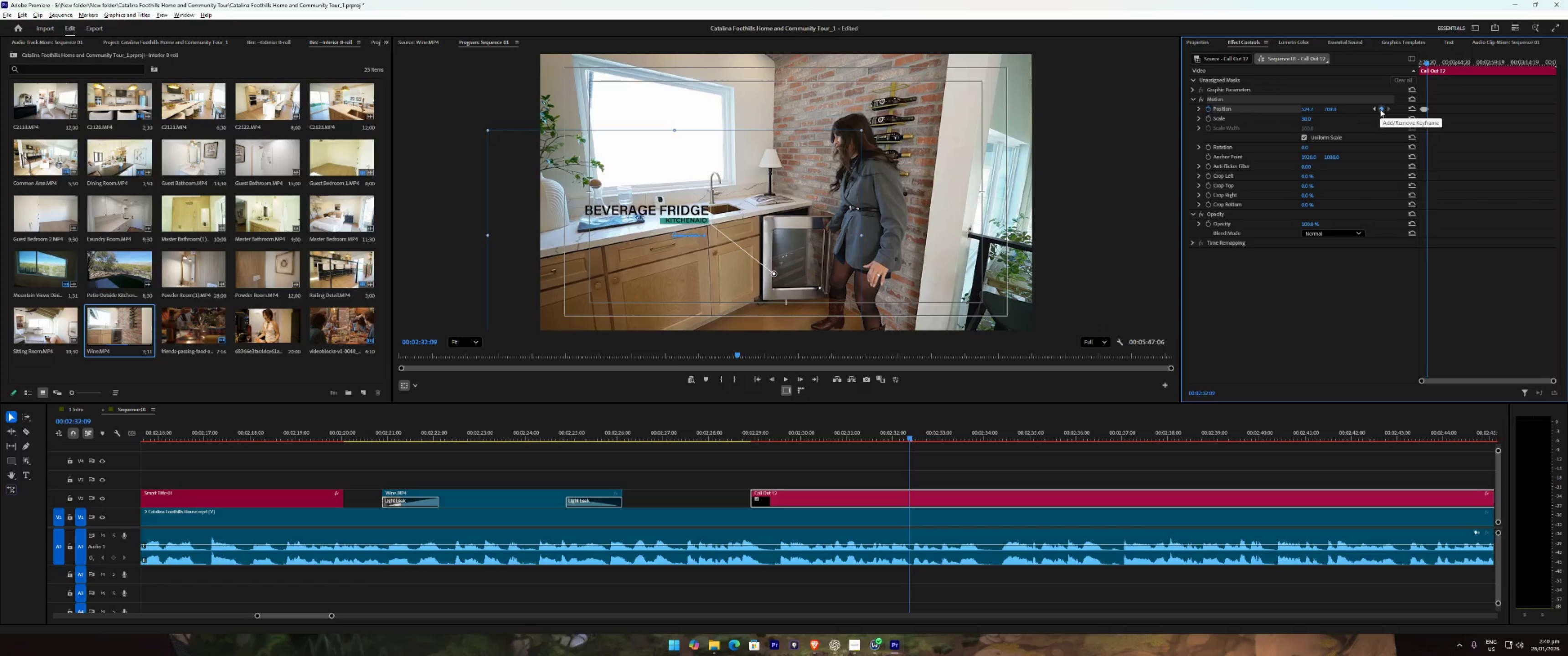 
key(Shift+ArrowRight)
 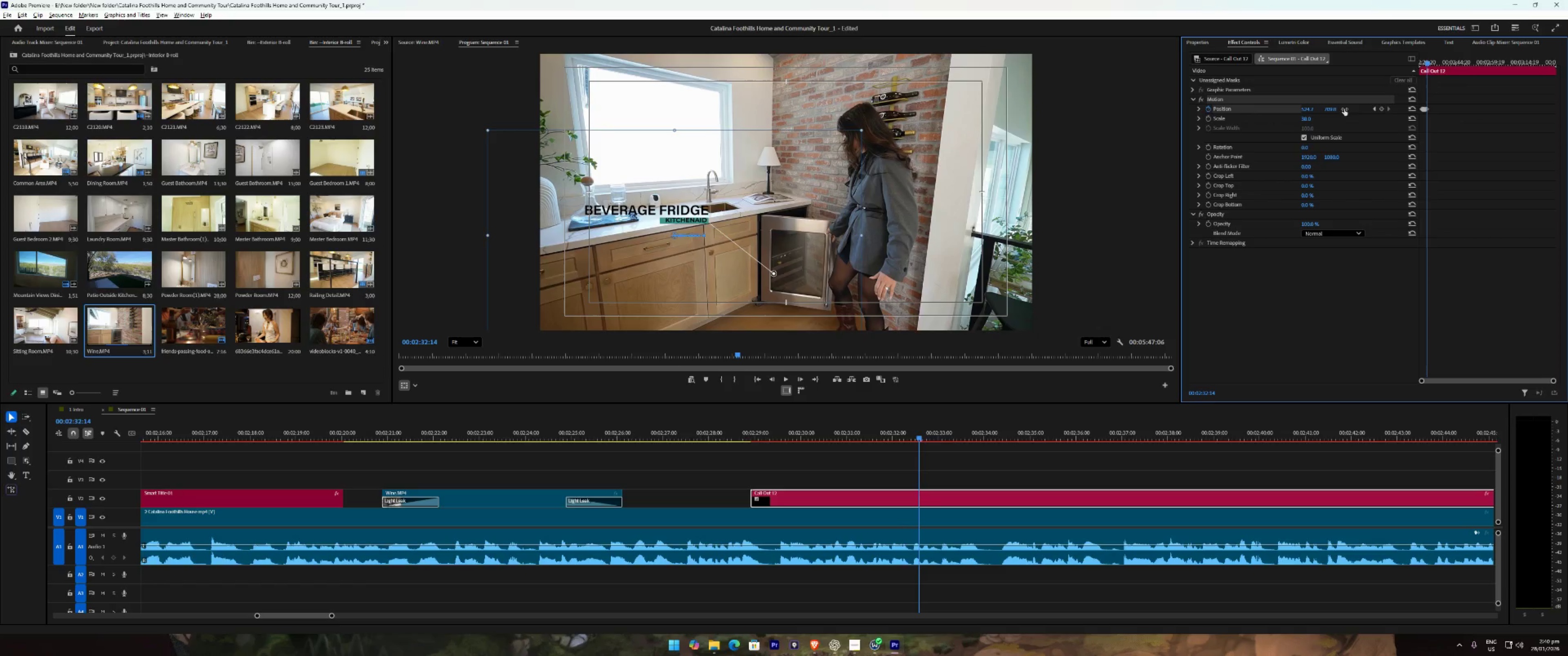 
left_click_drag(start_coordinate=[1334, 110], to_coordinate=[1331, 111])
 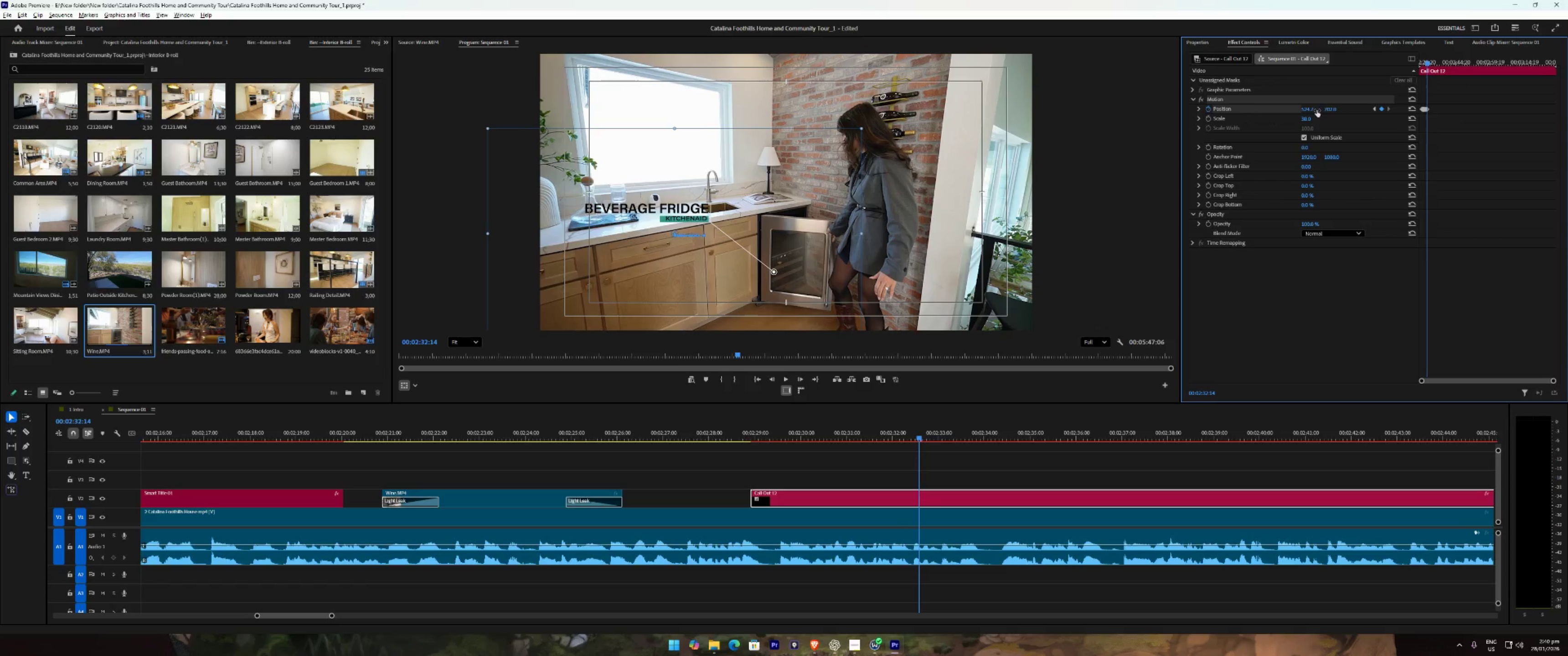 
key(Control+ControlLeft)
 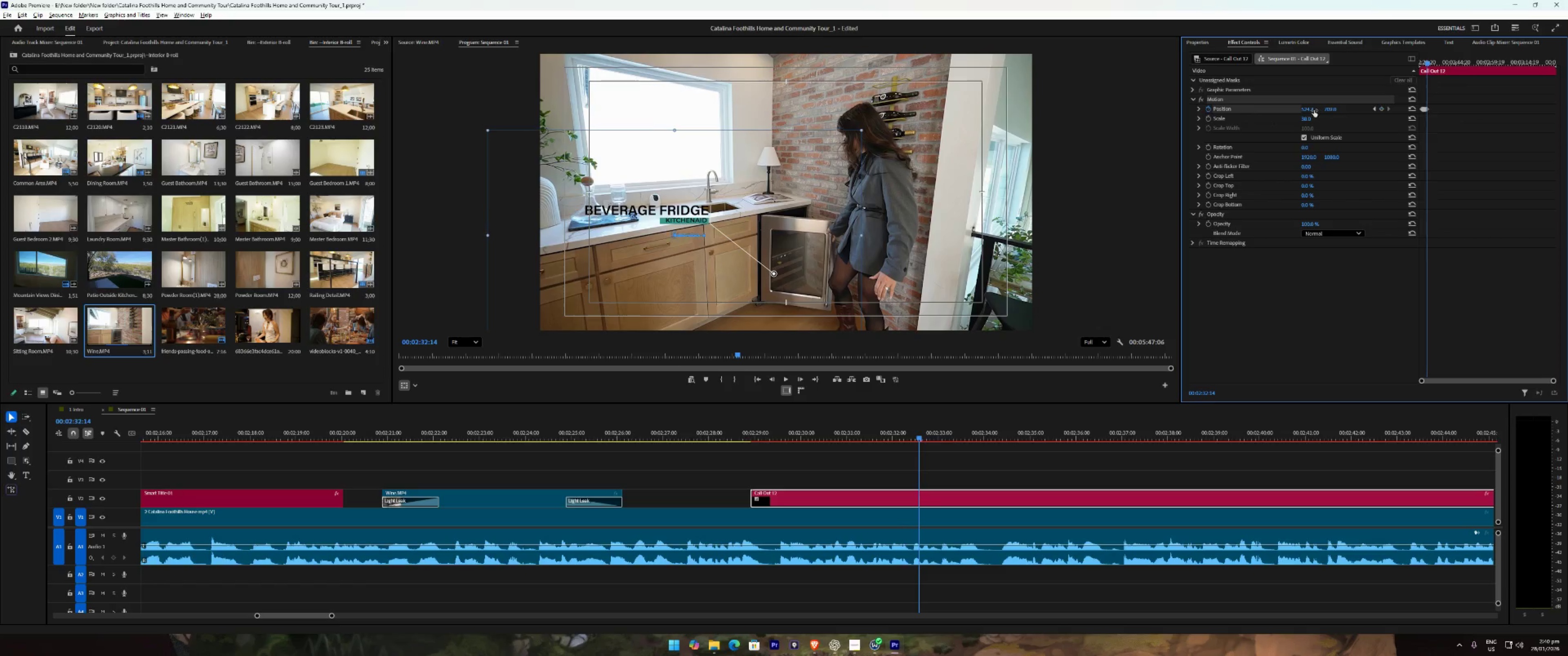 
key(Control+Z)
 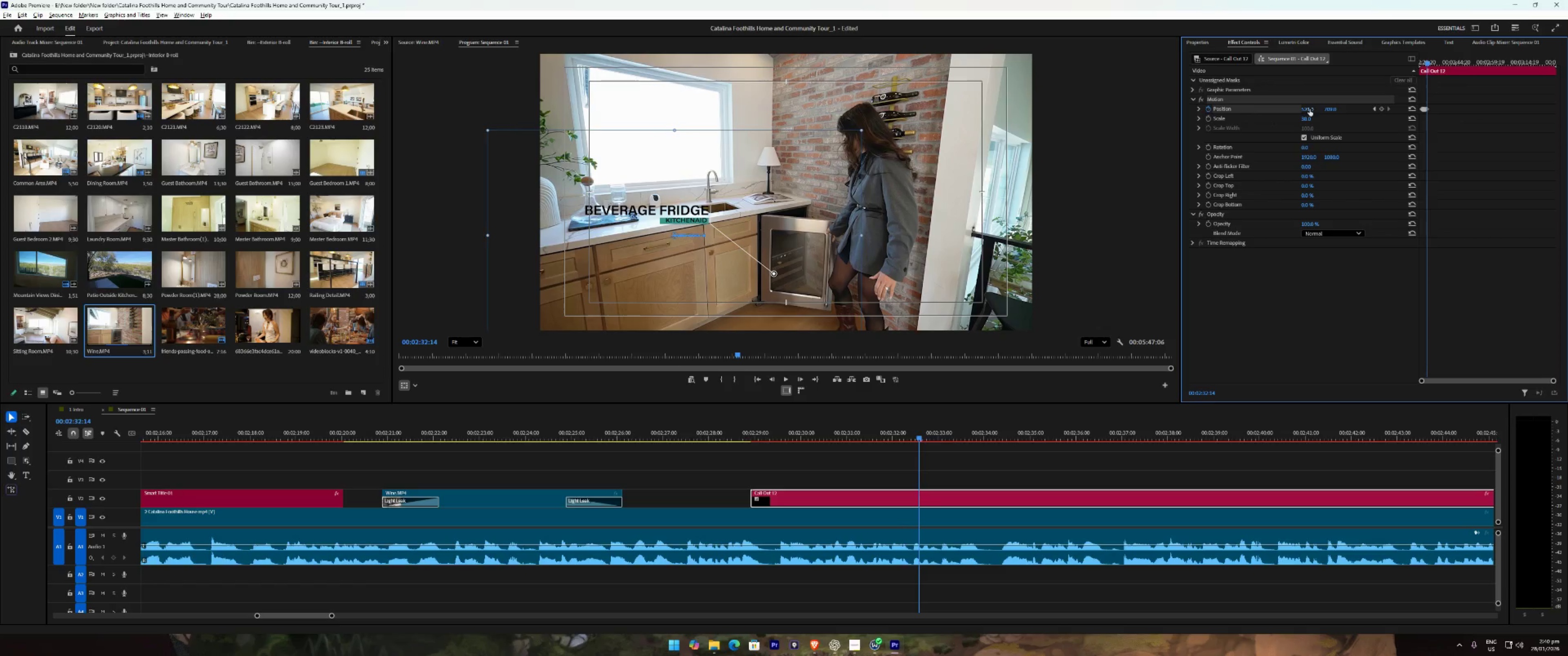 
left_click_drag(start_coordinate=[1310, 109], to_coordinate=[1306, 109])
 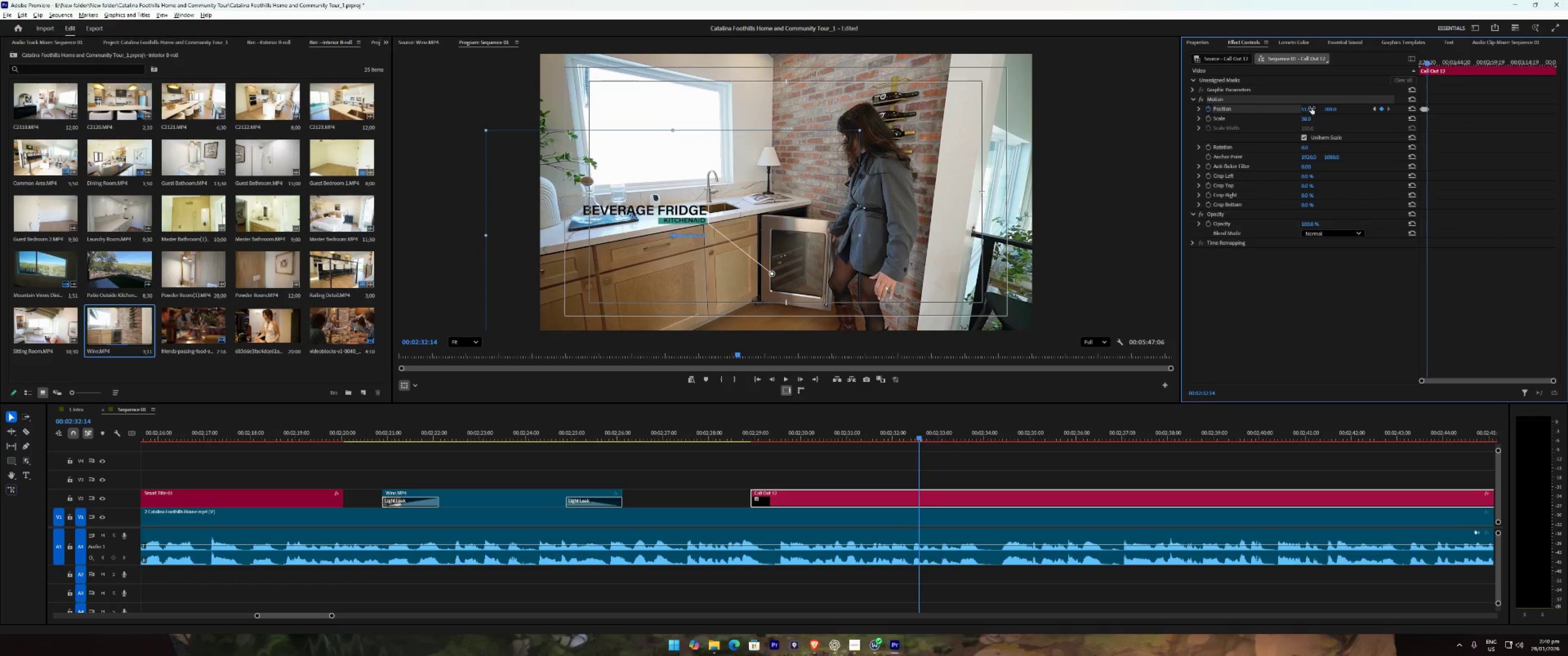 
key(Shift+ArrowRight)
 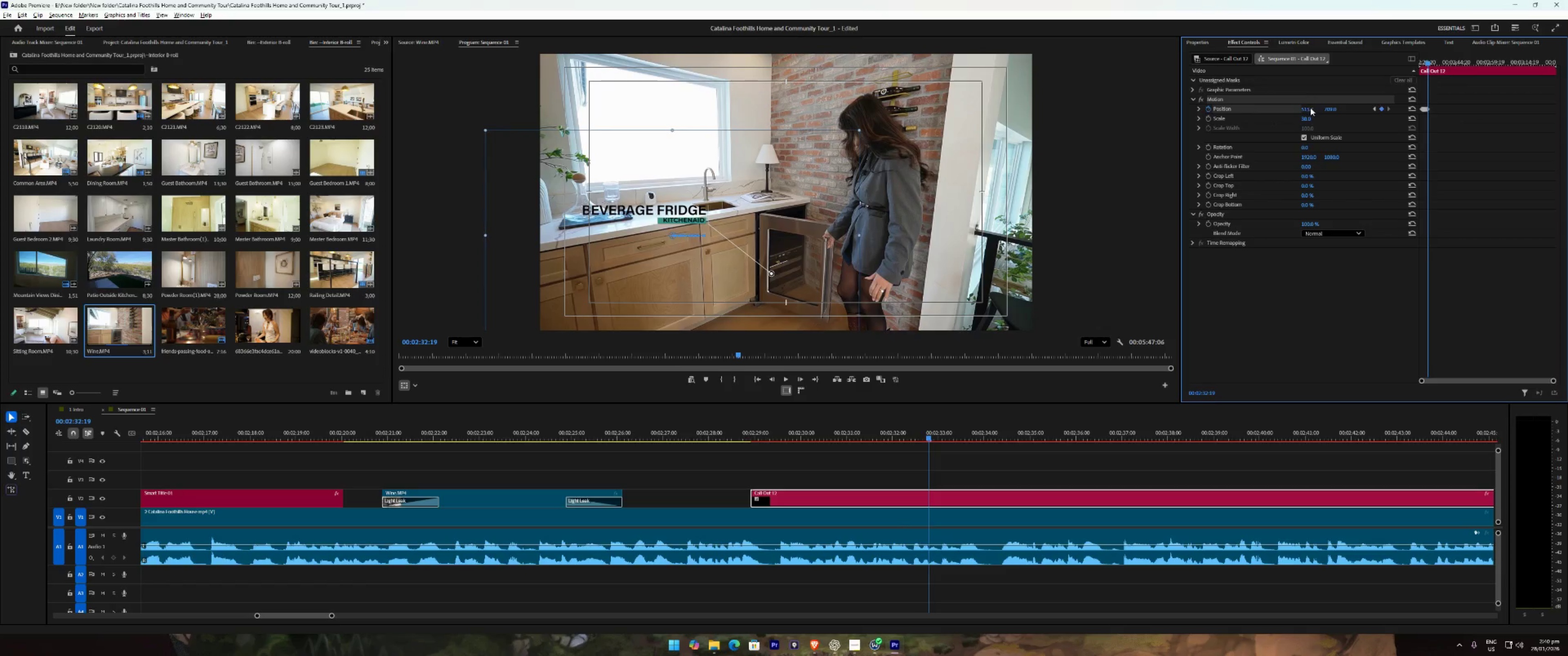 
key(Shift+ArrowRight)
 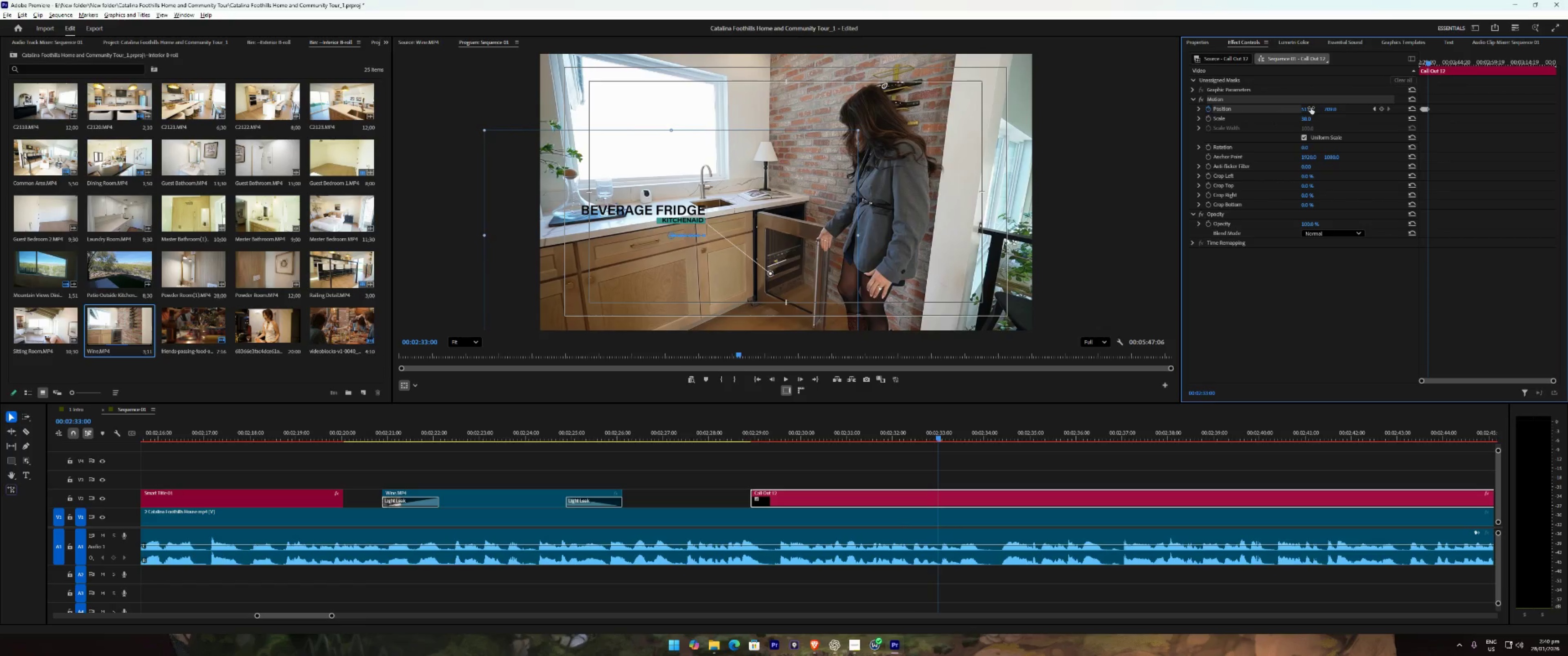 
key(Space)
 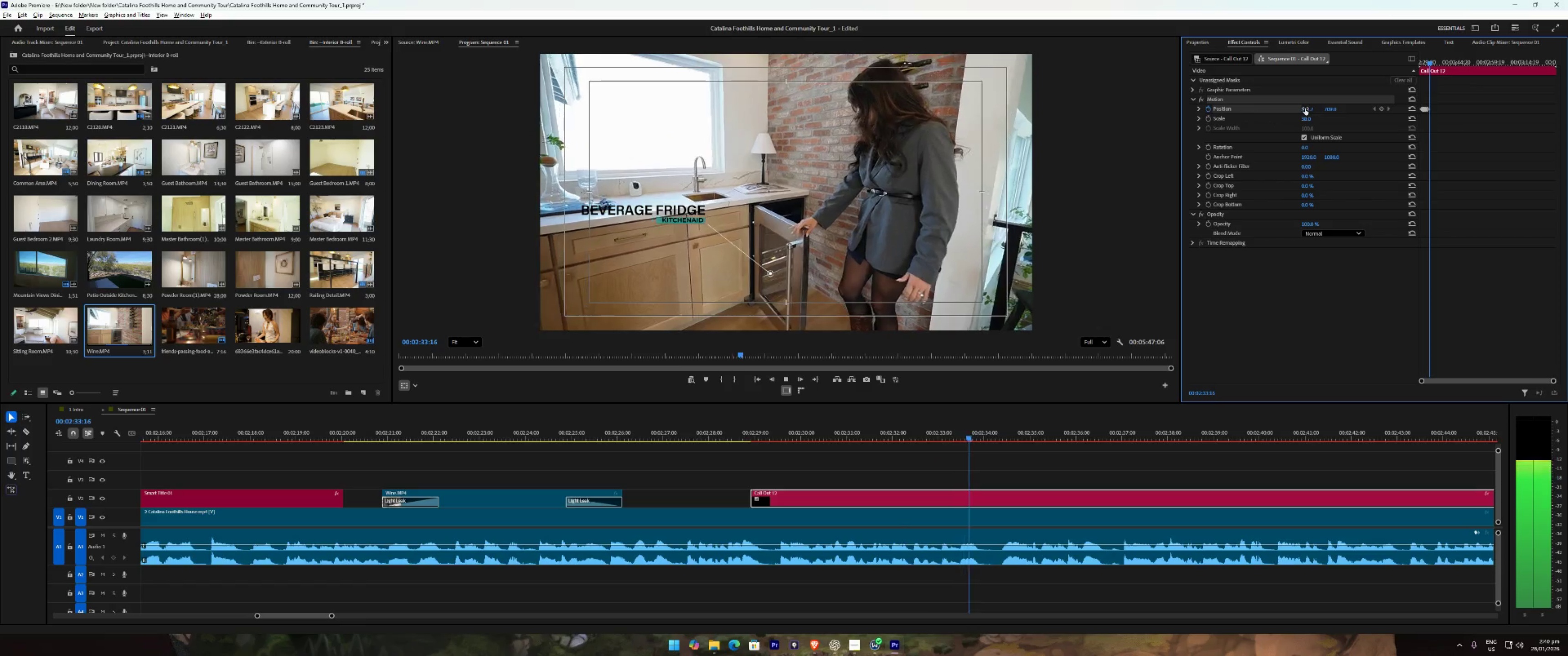 
key(Space)
 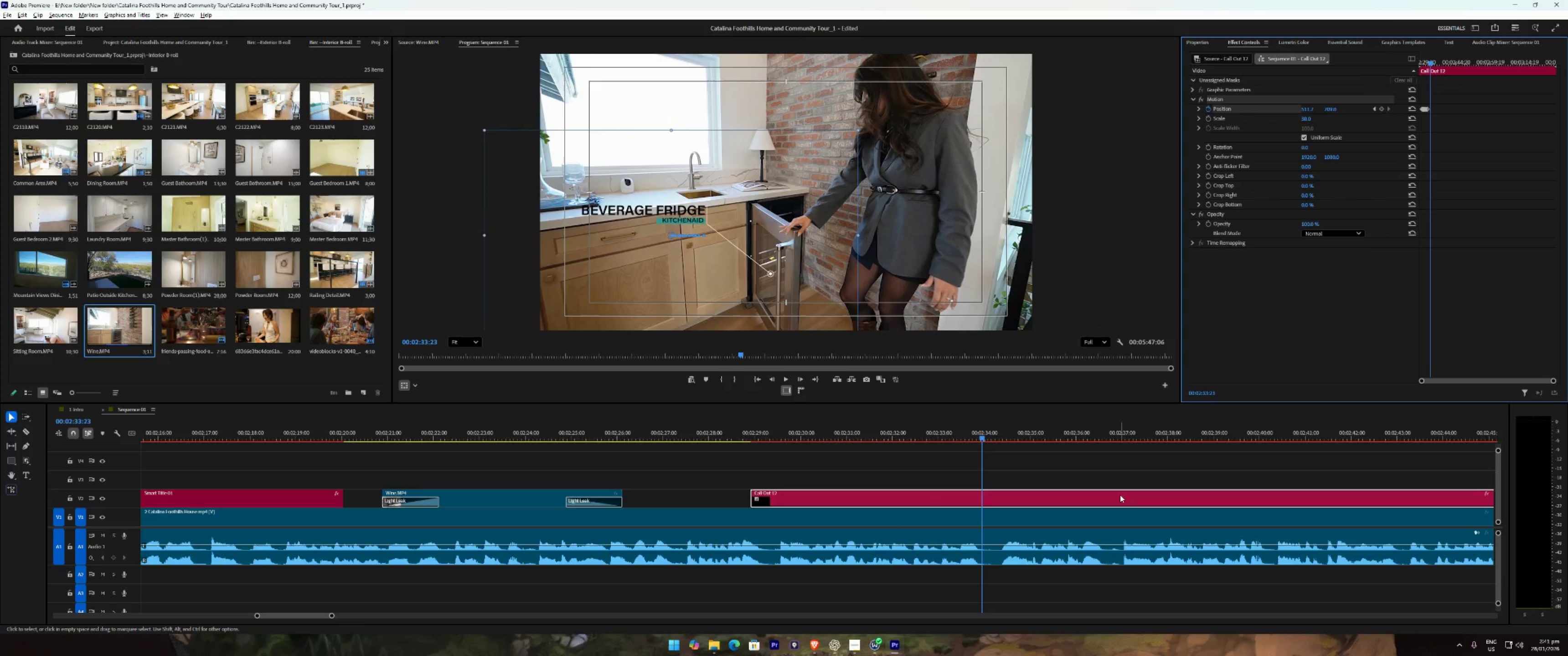 
left_click([1032, 480])
 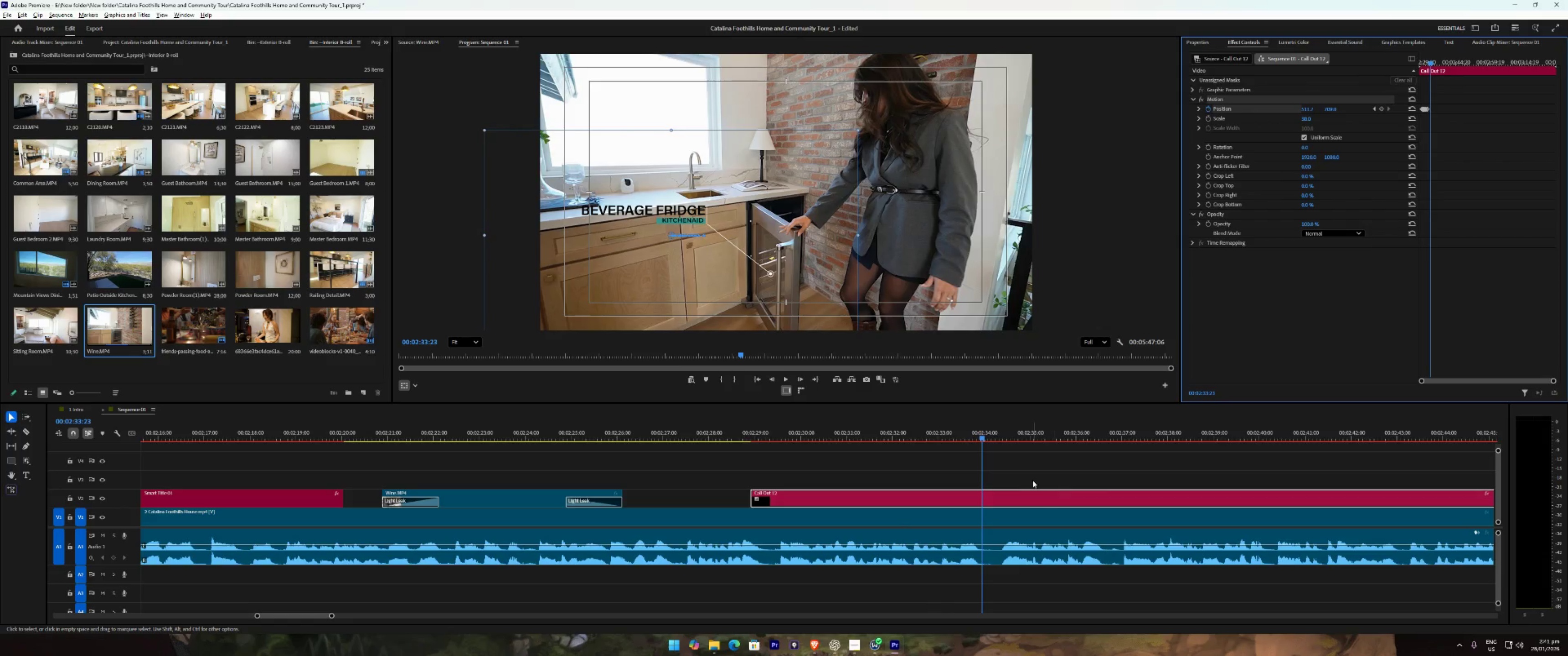 
type(qw)
 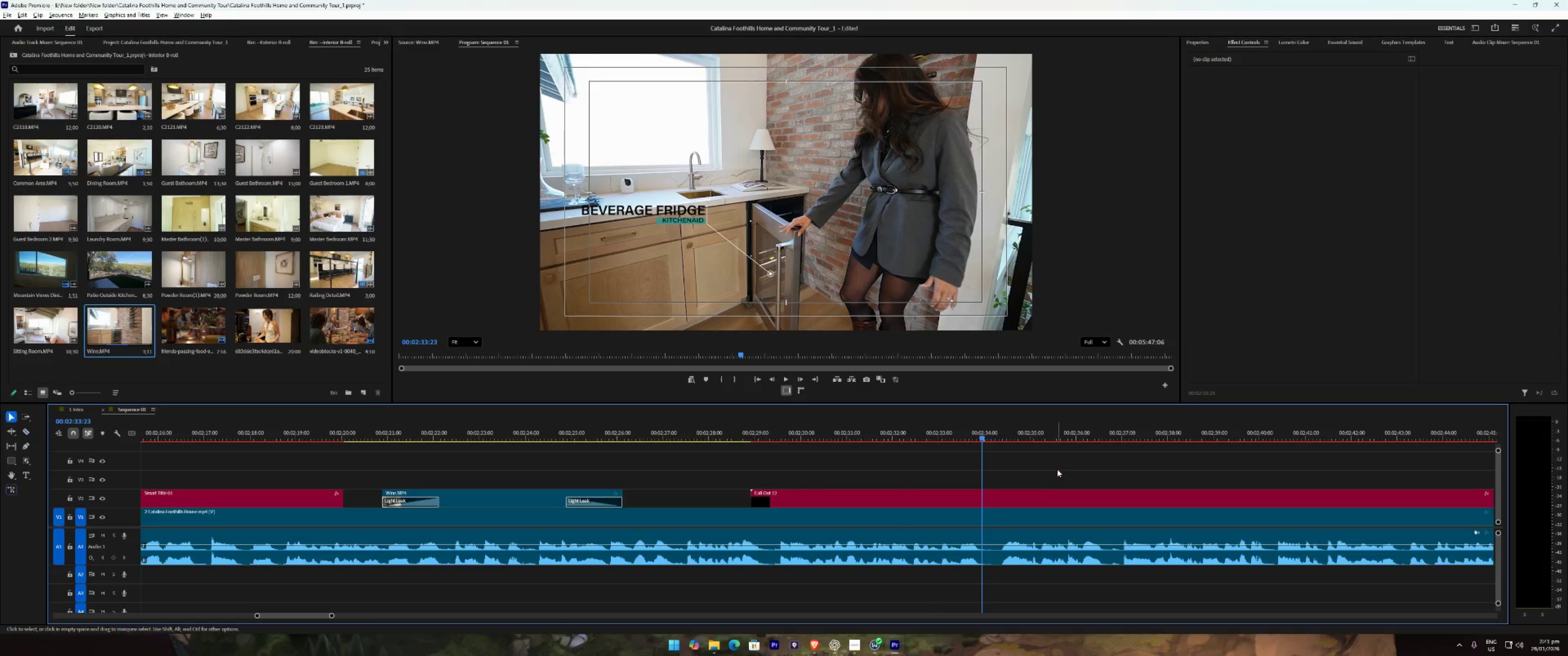 
left_click([1057, 469])
 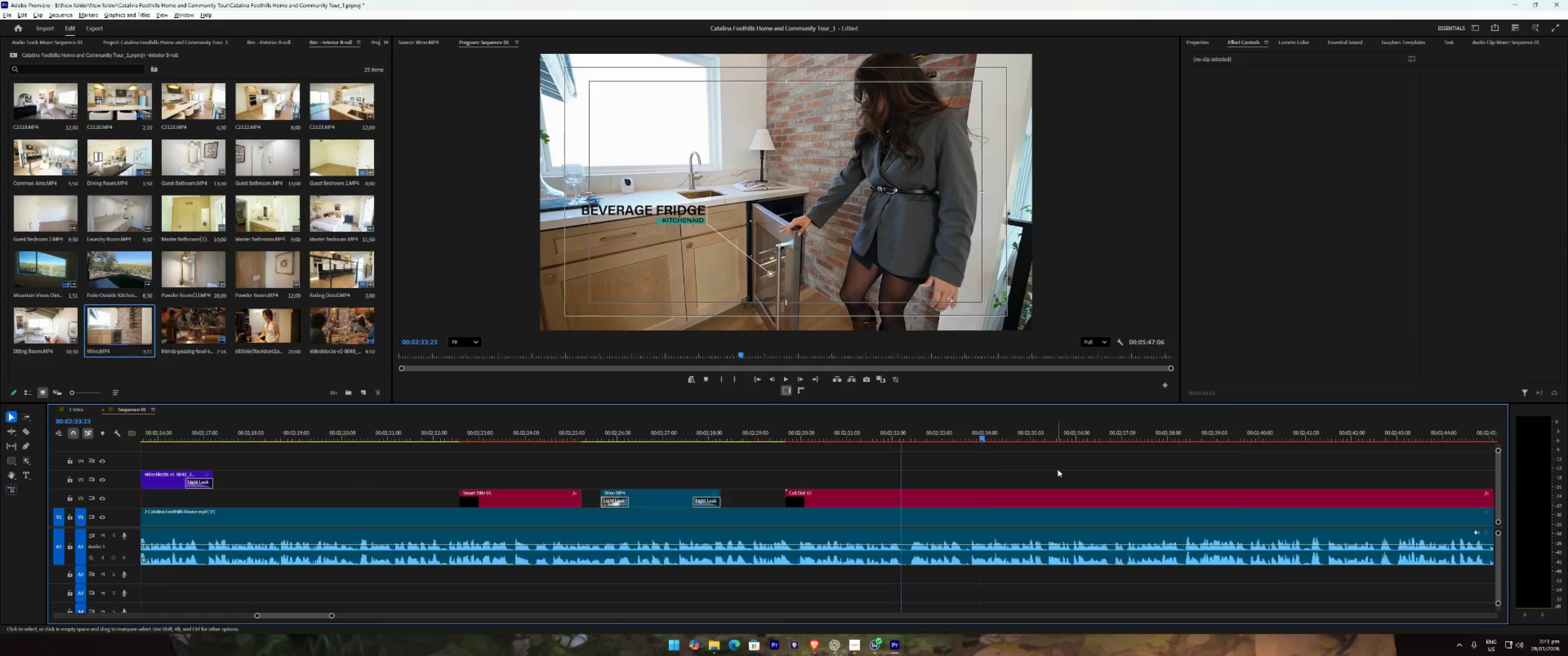 
type(222 111 )
 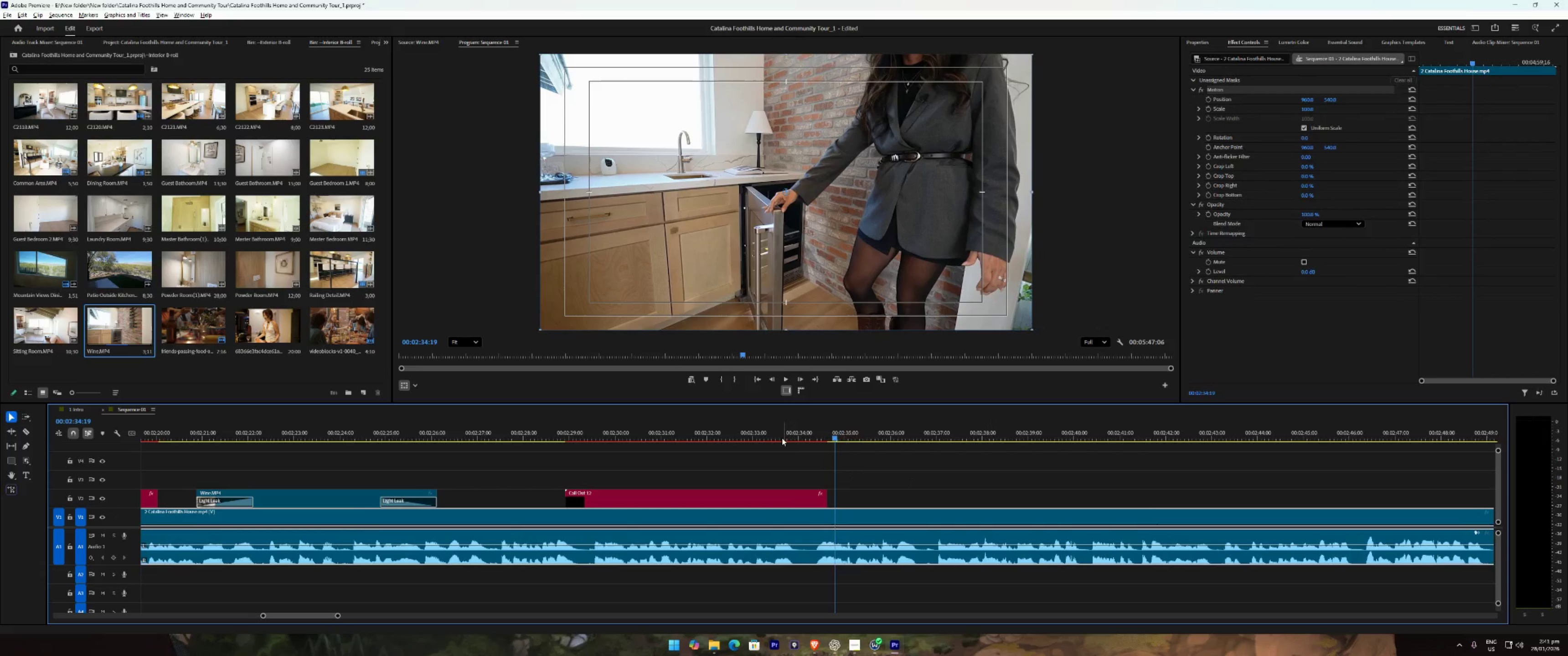 
left_click_drag(start_coordinate=[1156, 496], to_coordinate=[845, 509])
 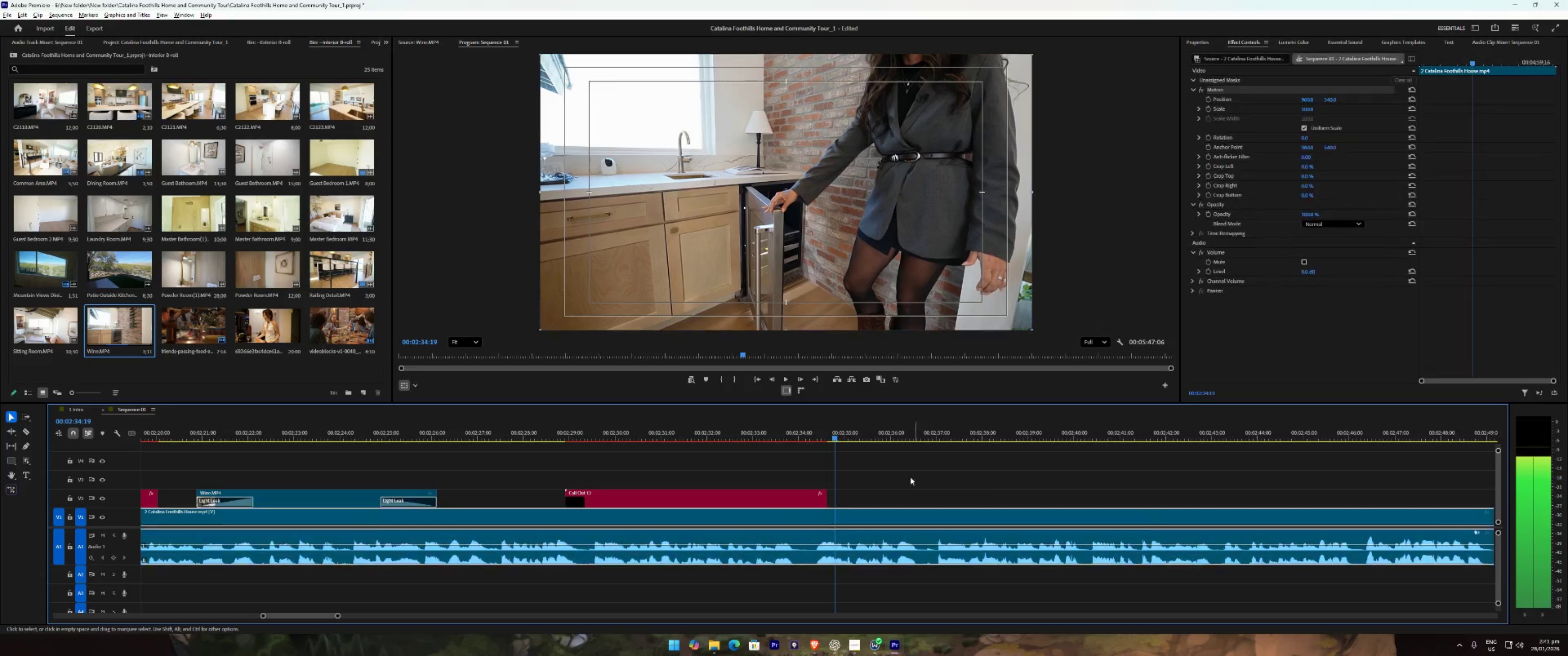 
left_click([766, 430])
 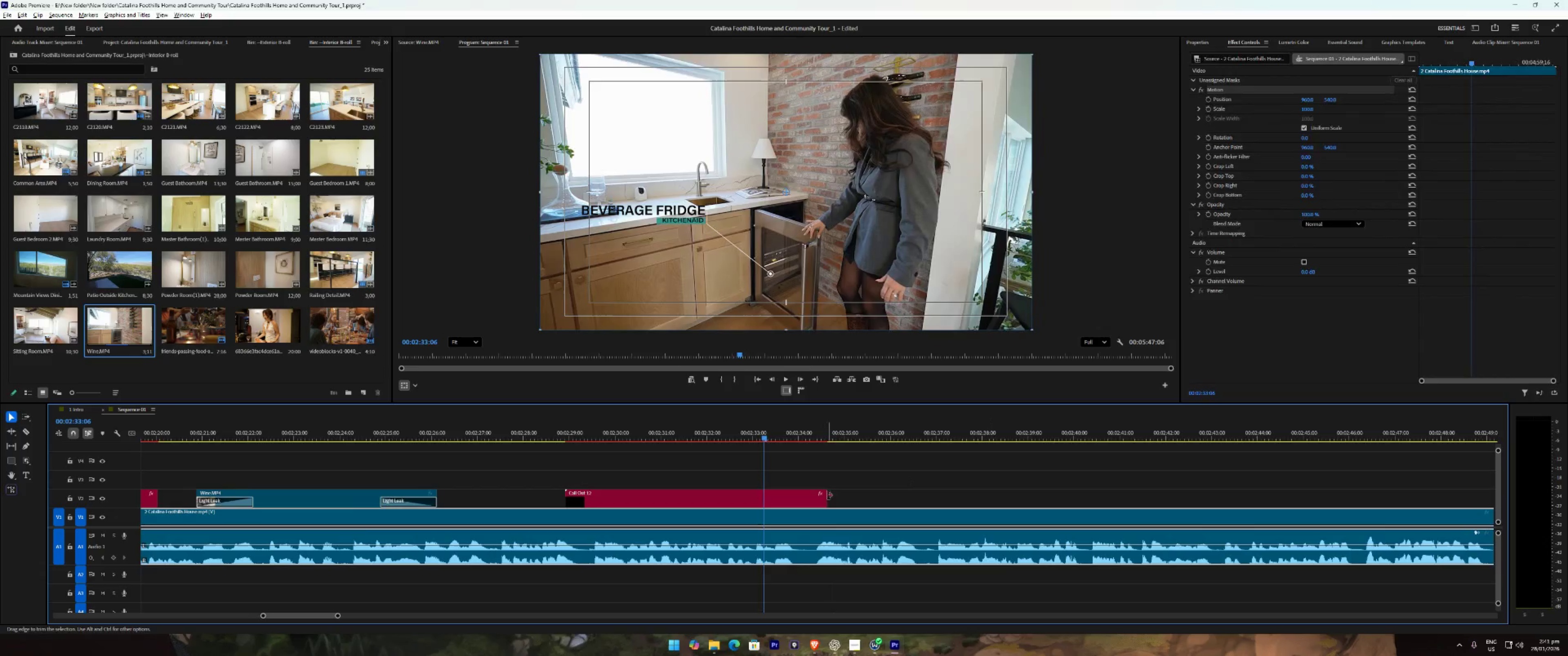 
right_click([828, 495])
 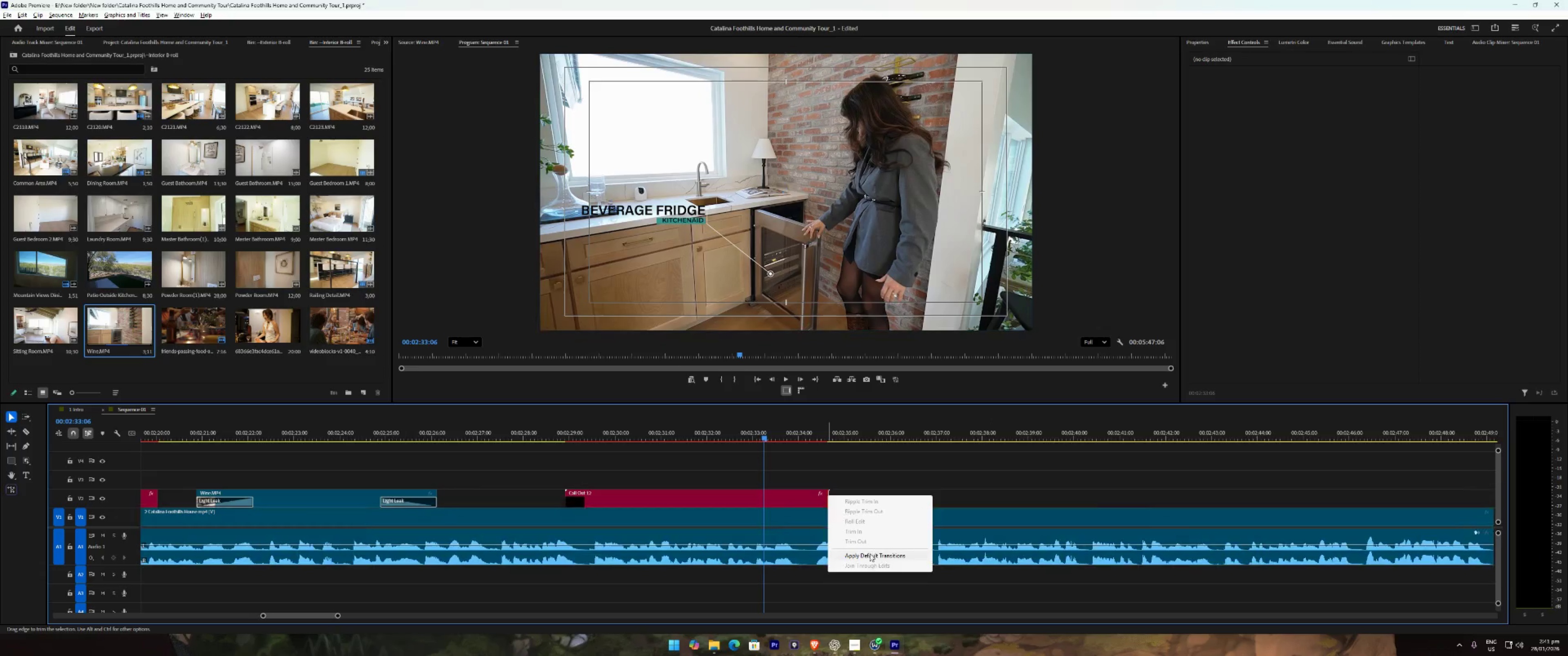 
left_click([871, 554])
 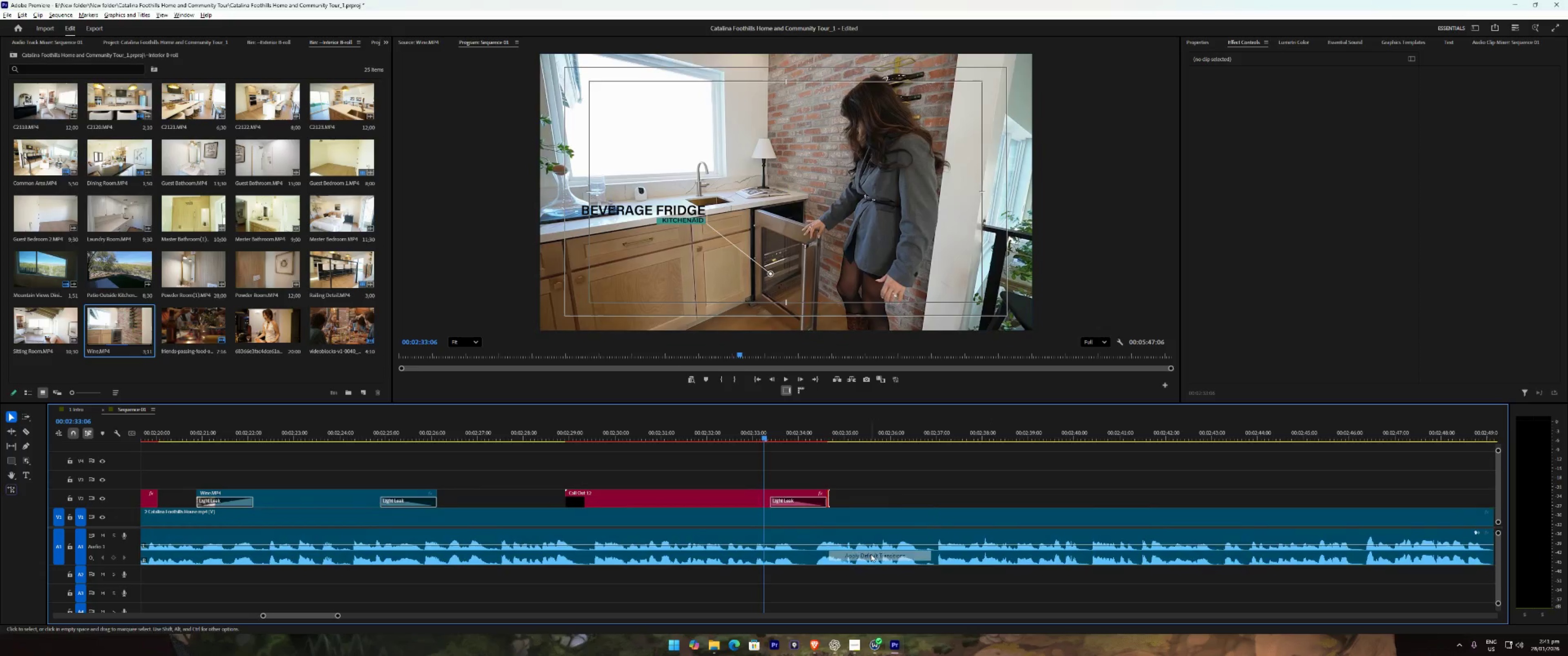 
key(Space)
 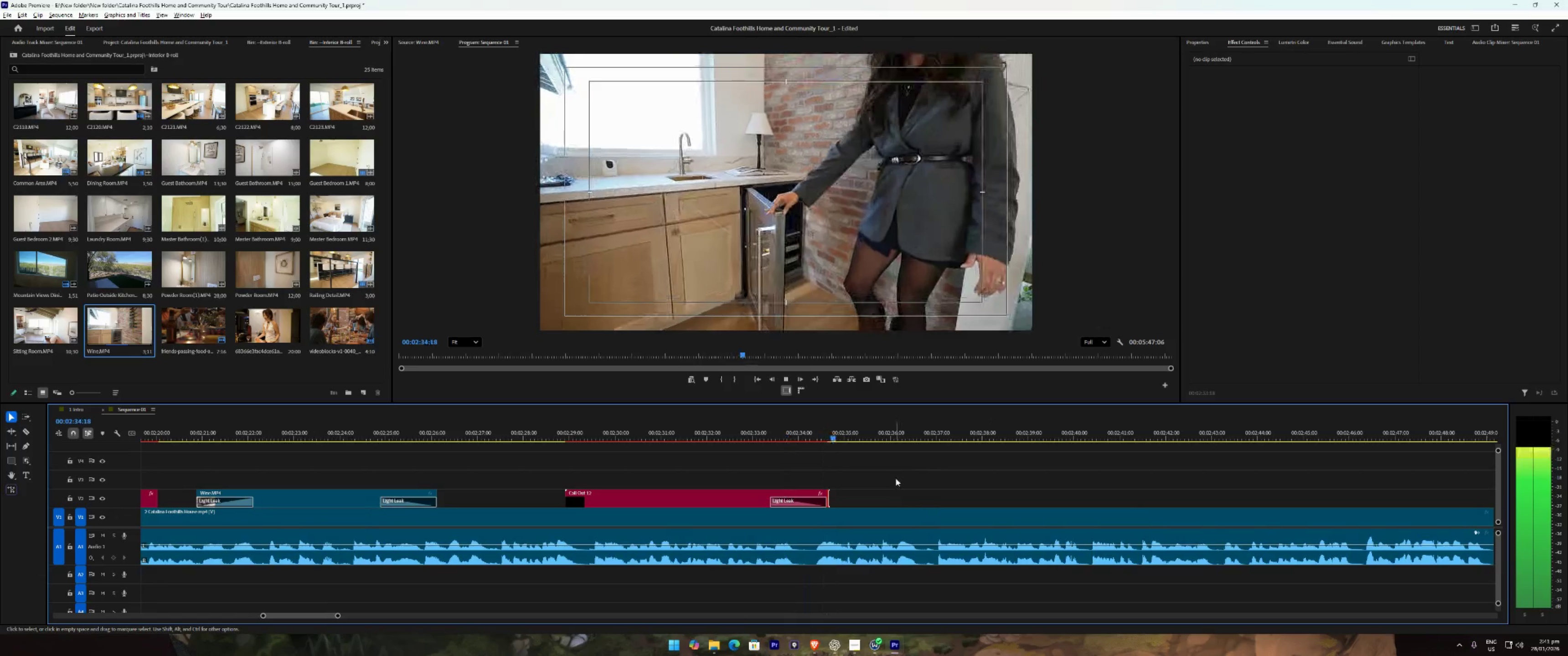 
left_click([969, 463])
 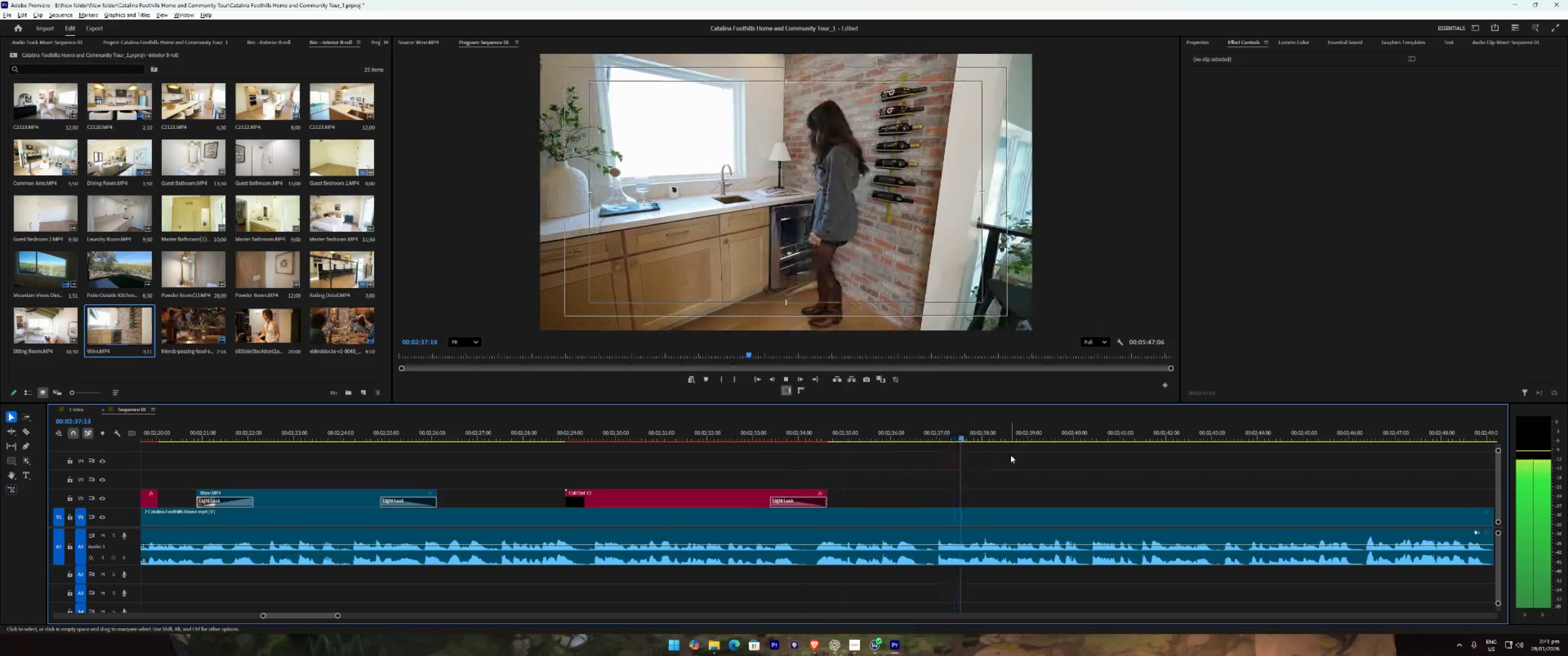 
left_click([1059, 461])
 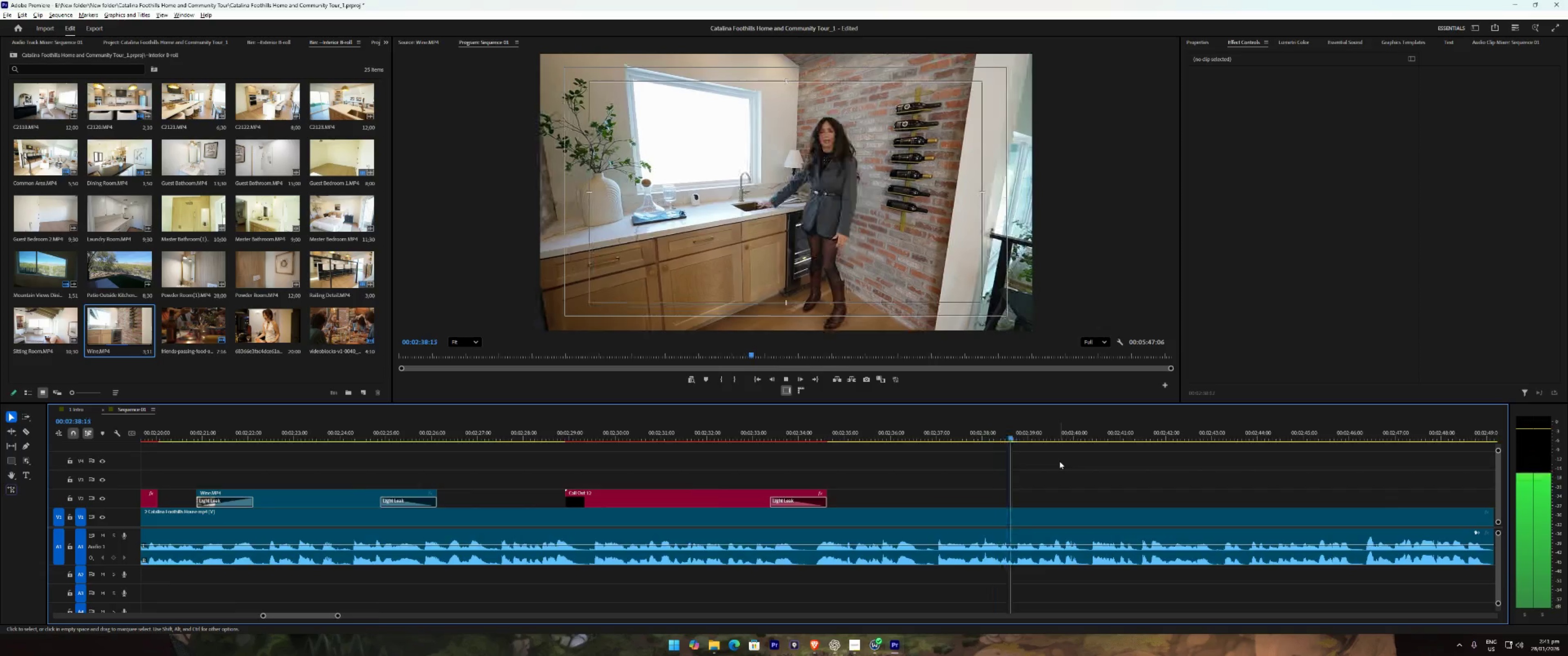 
type(22221)
 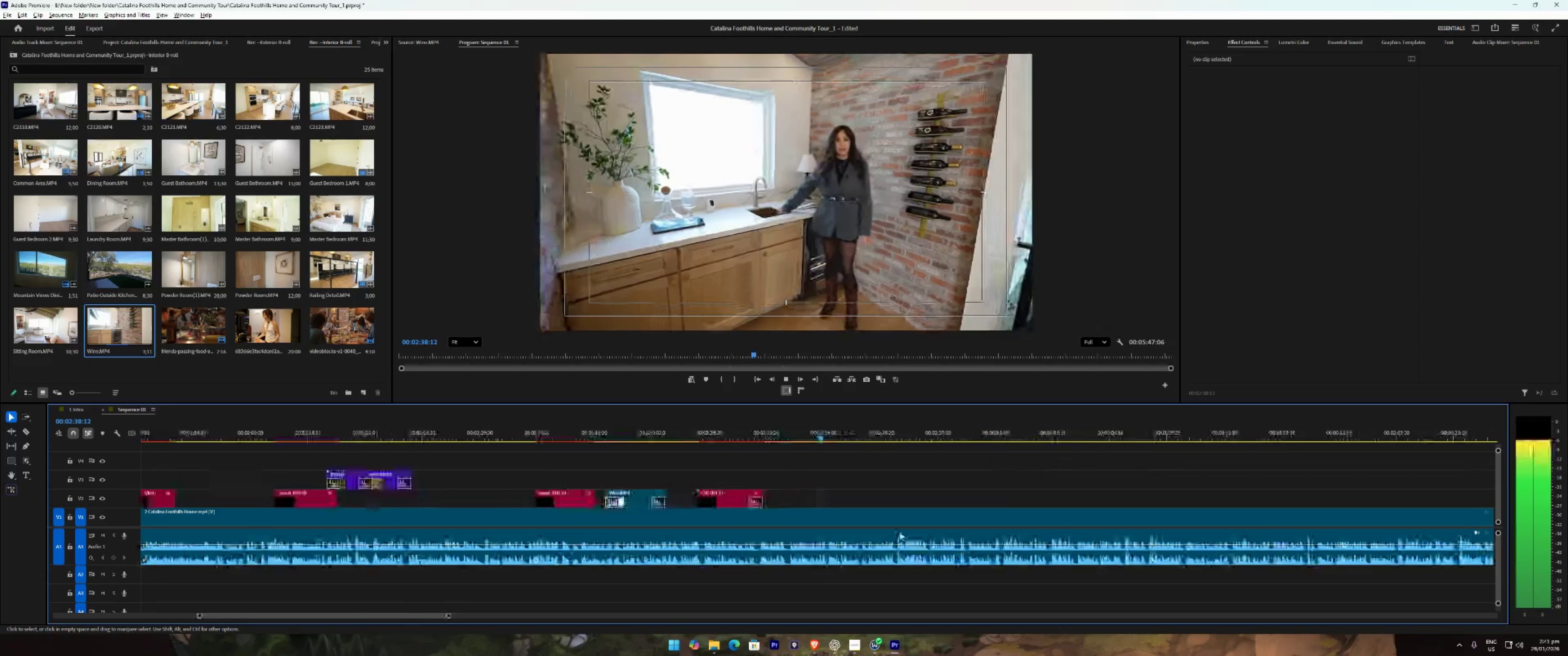 
type(11 )
 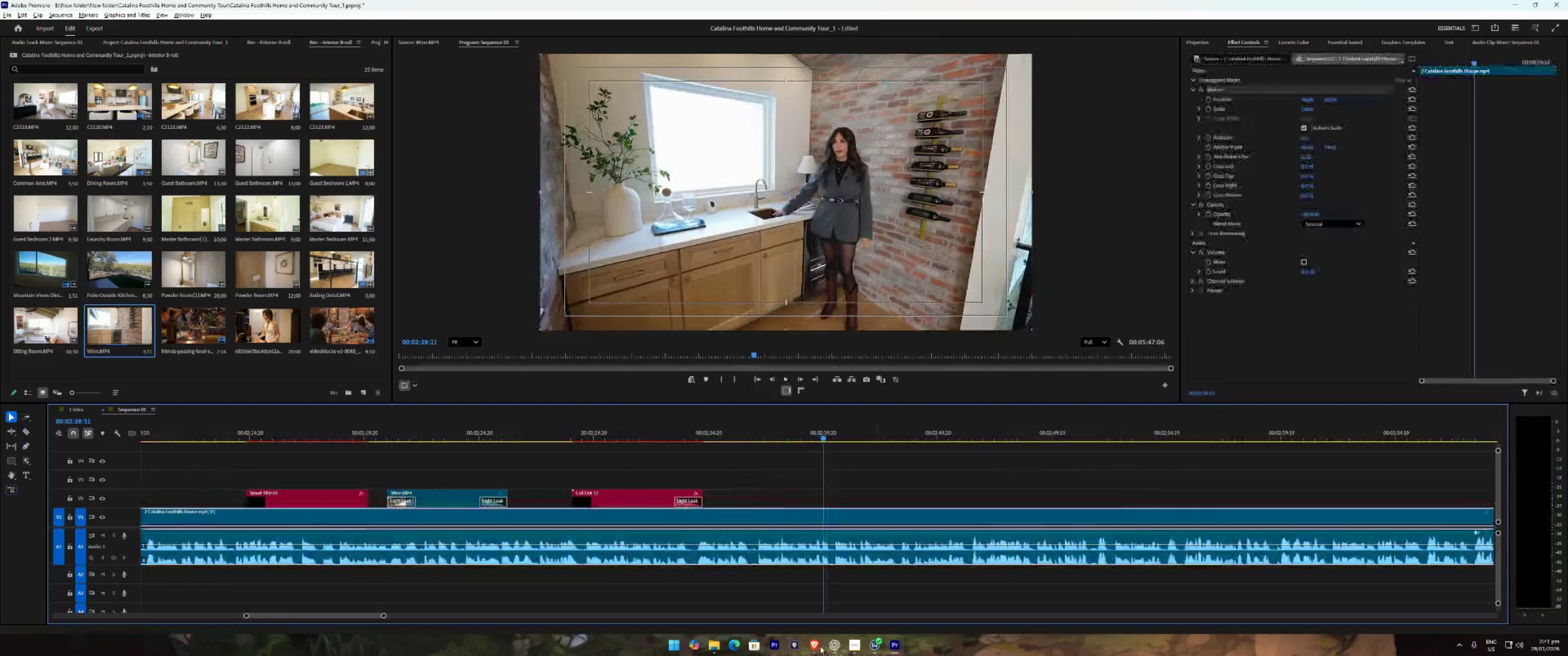 
left_click([817, 647])
 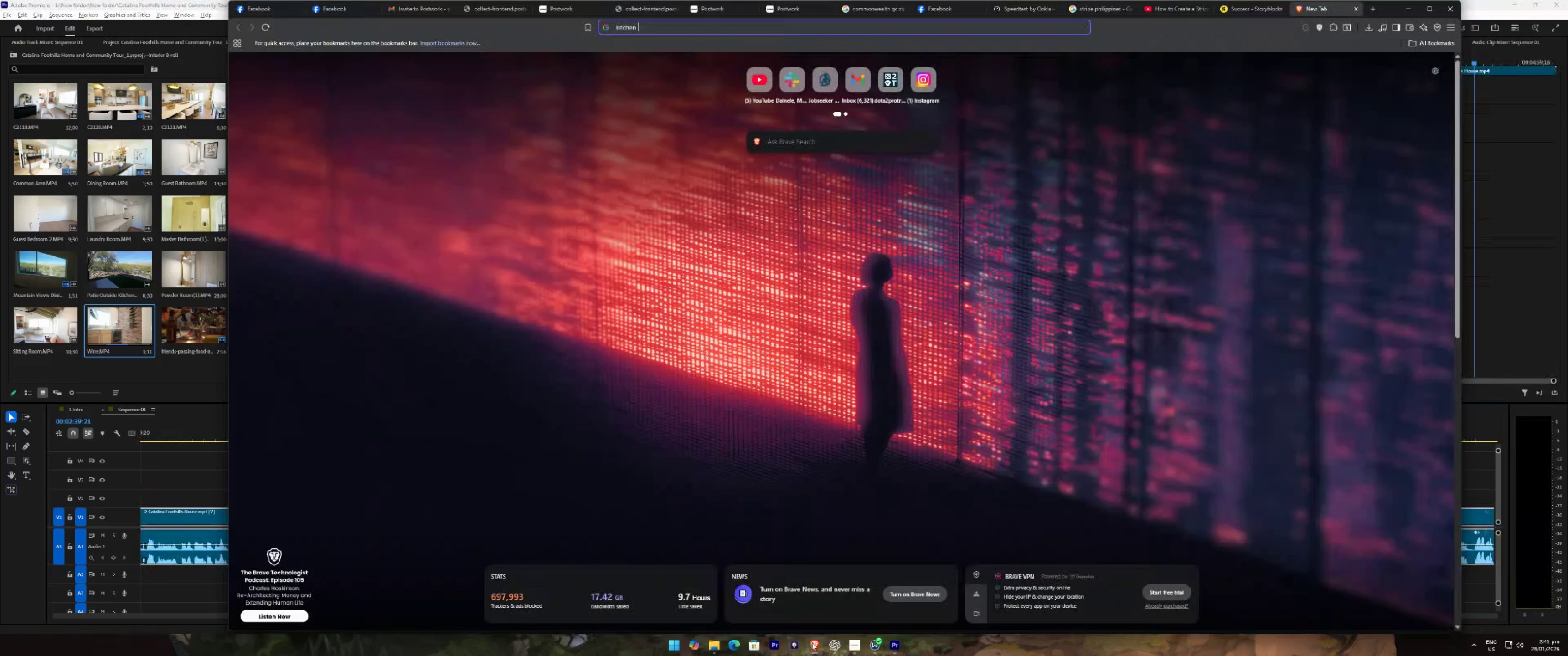 
left_click([812, 642])
 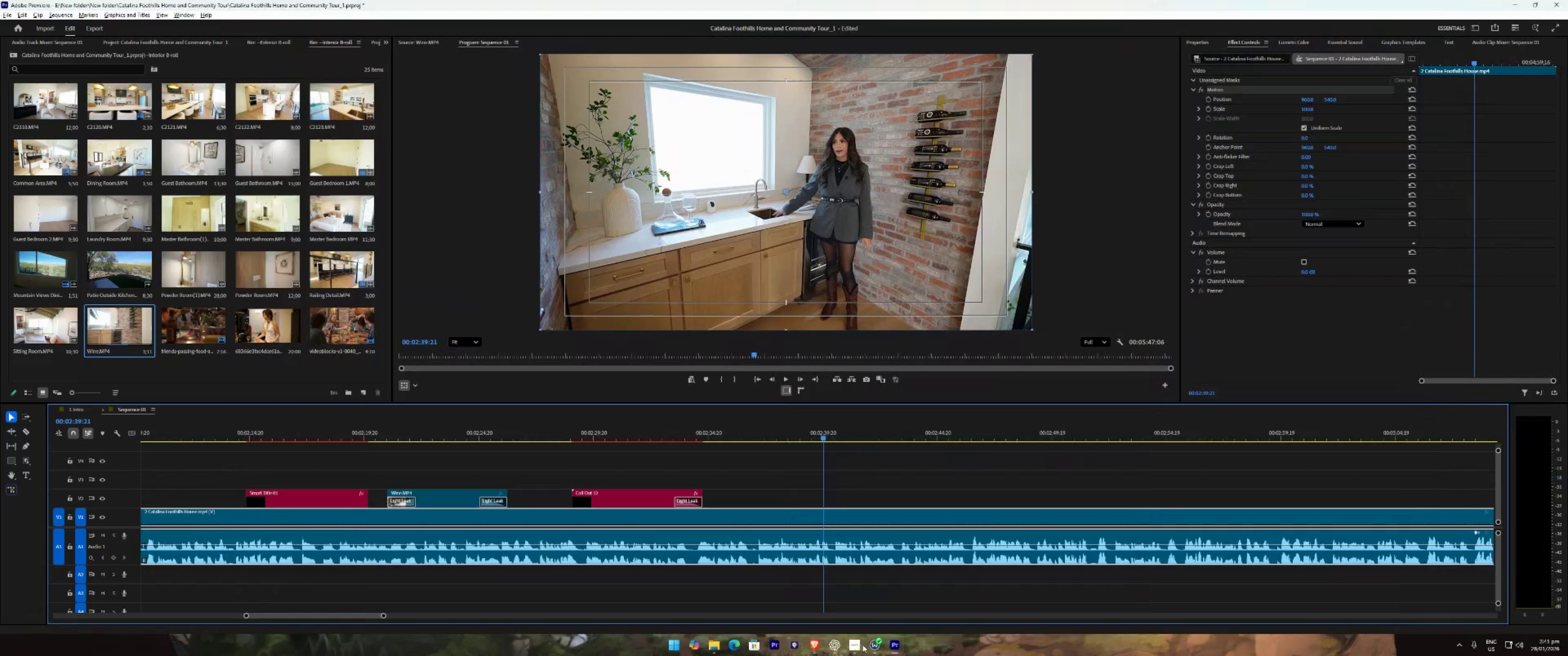 
left_click([856, 645])